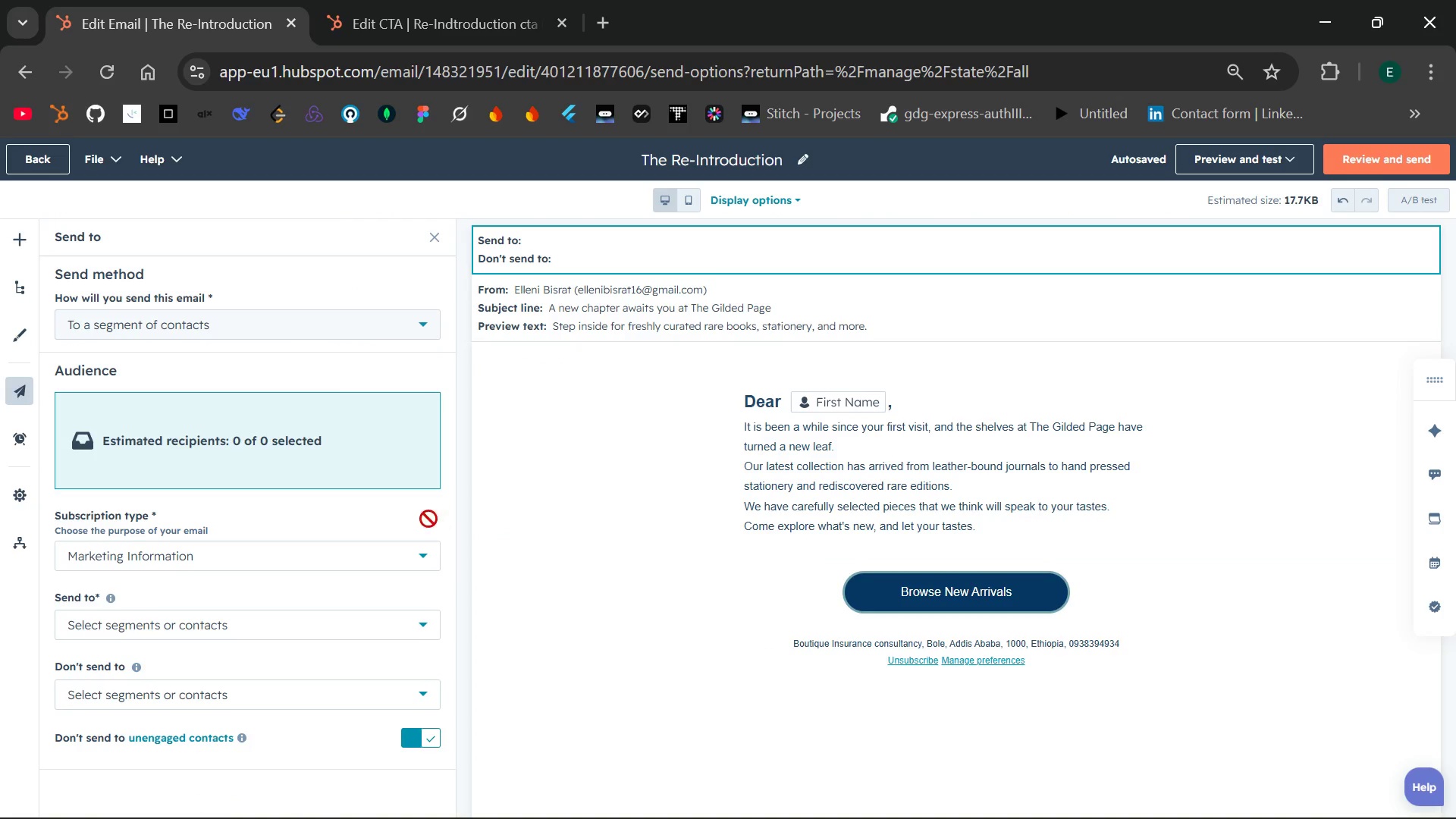 
left_click([416, 548])
 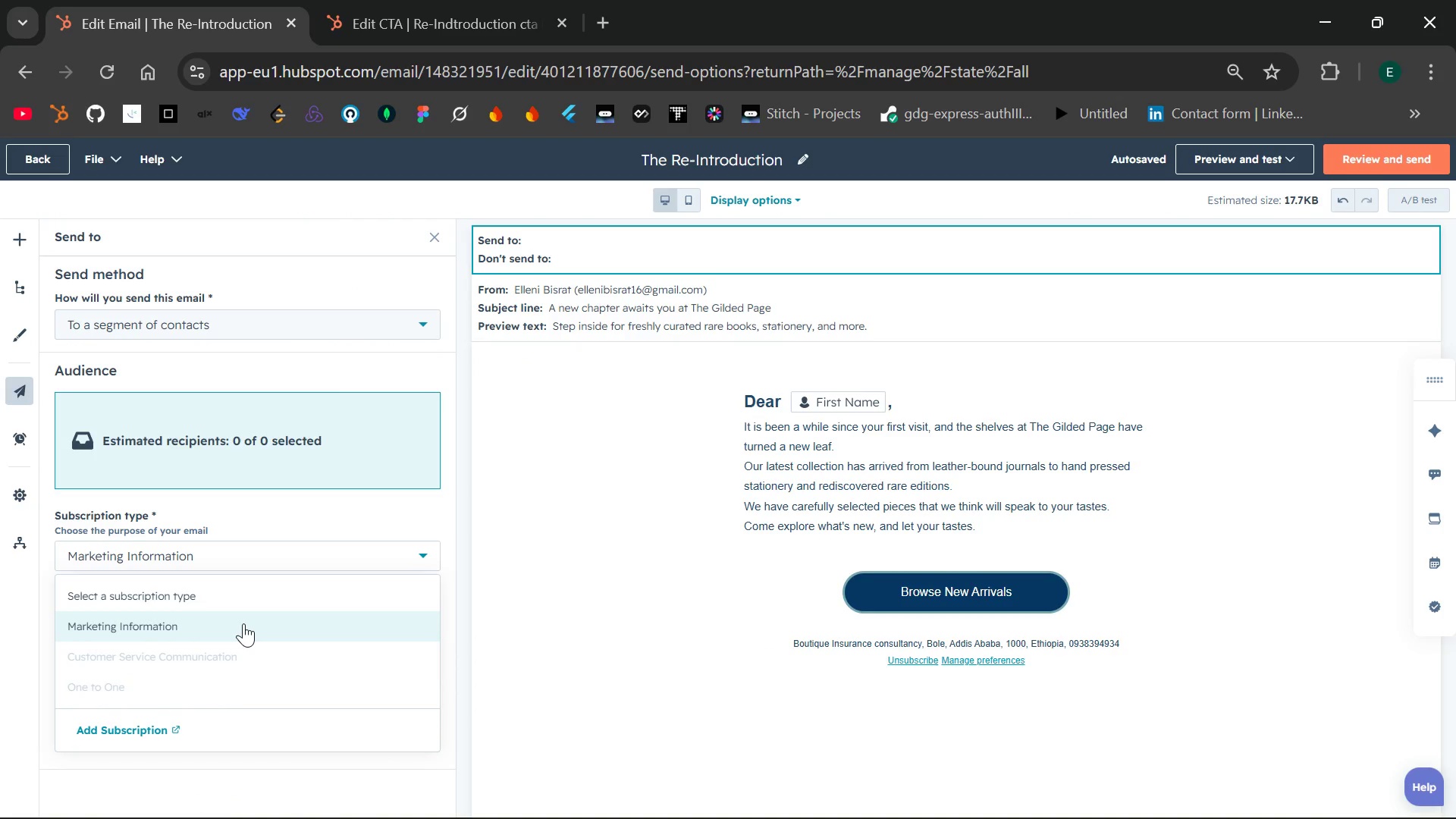 
left_click([243, 623])
 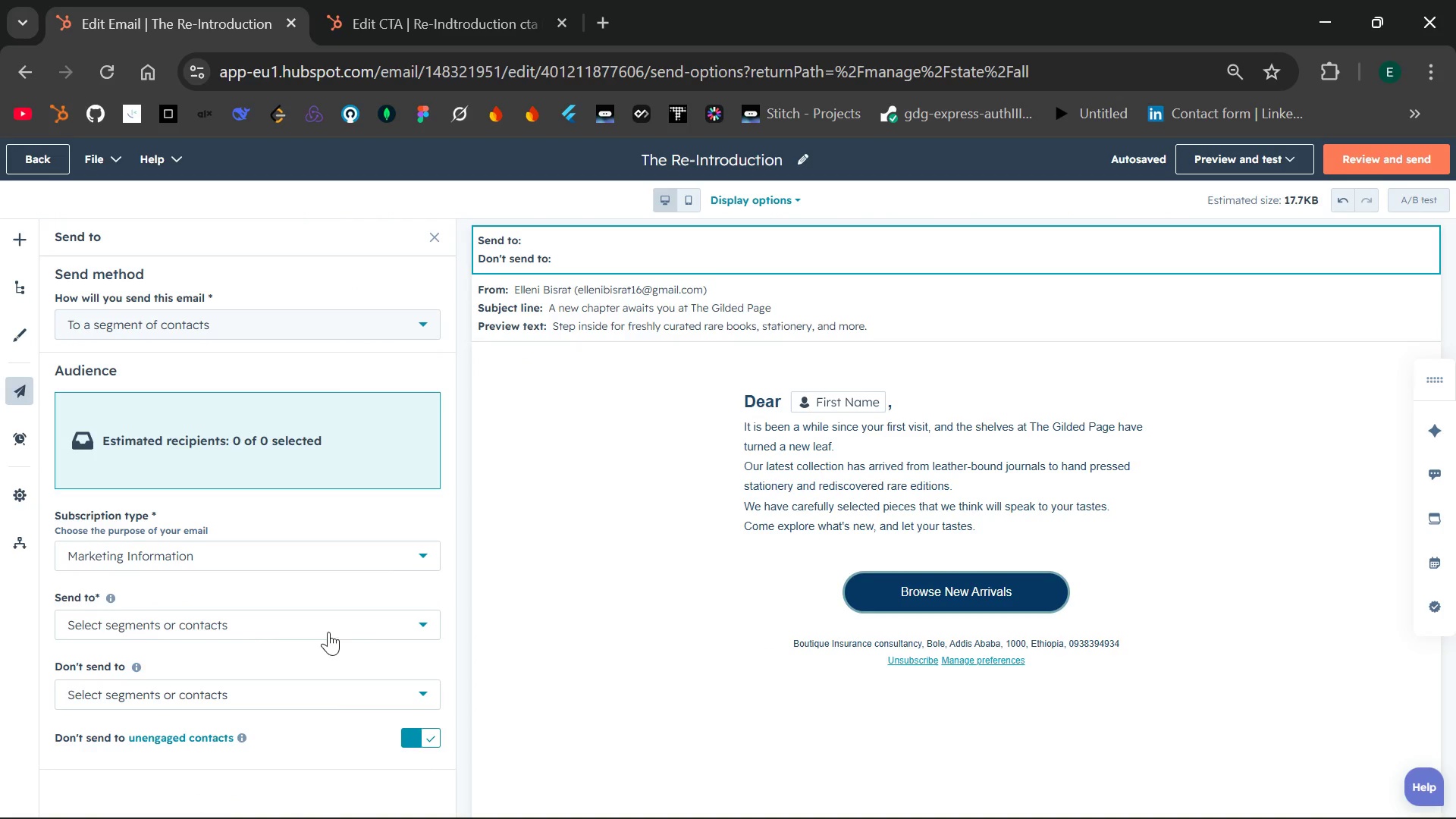 
left_click([347, 626])
 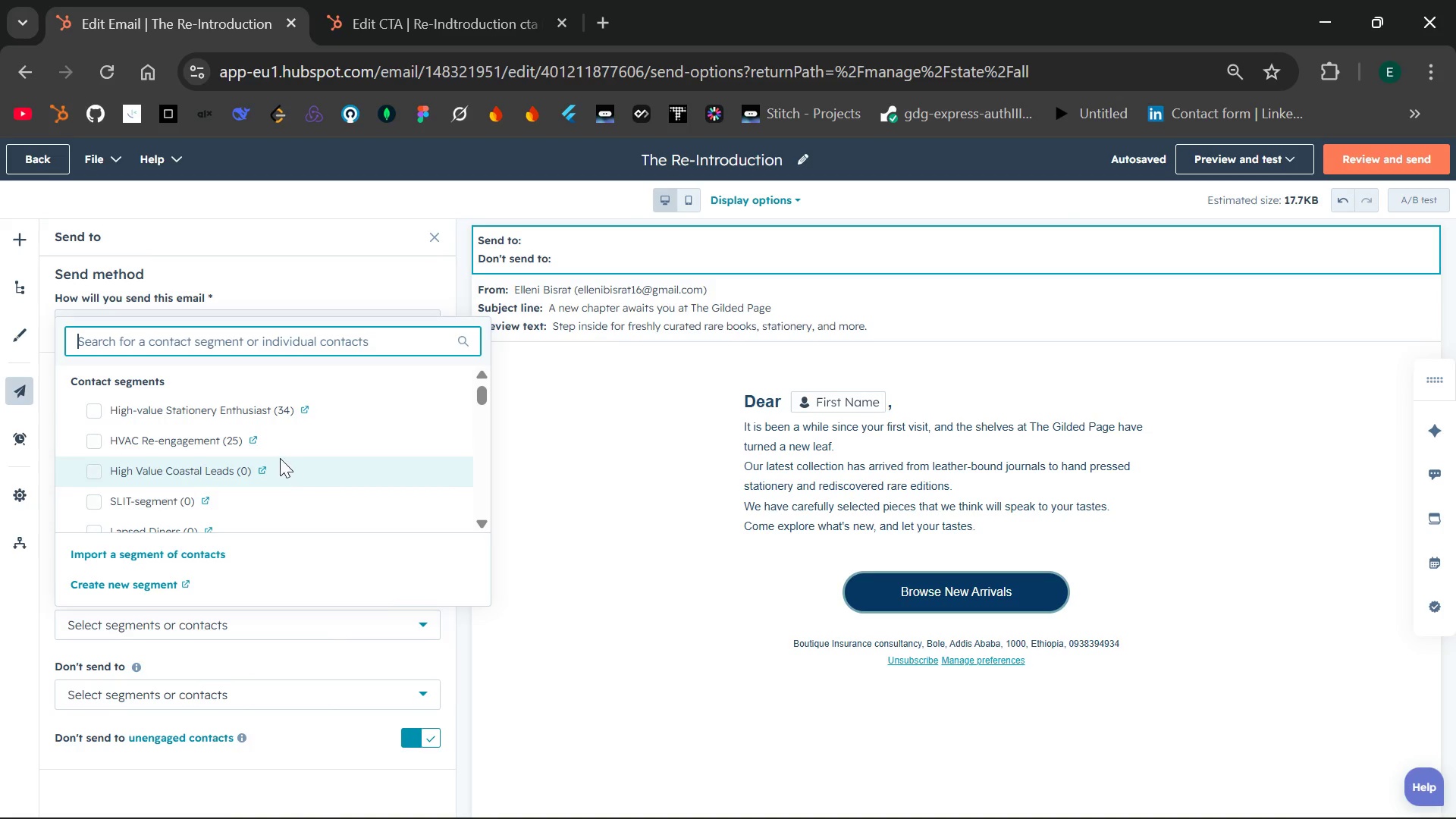 
mouse_move([237, 428])
 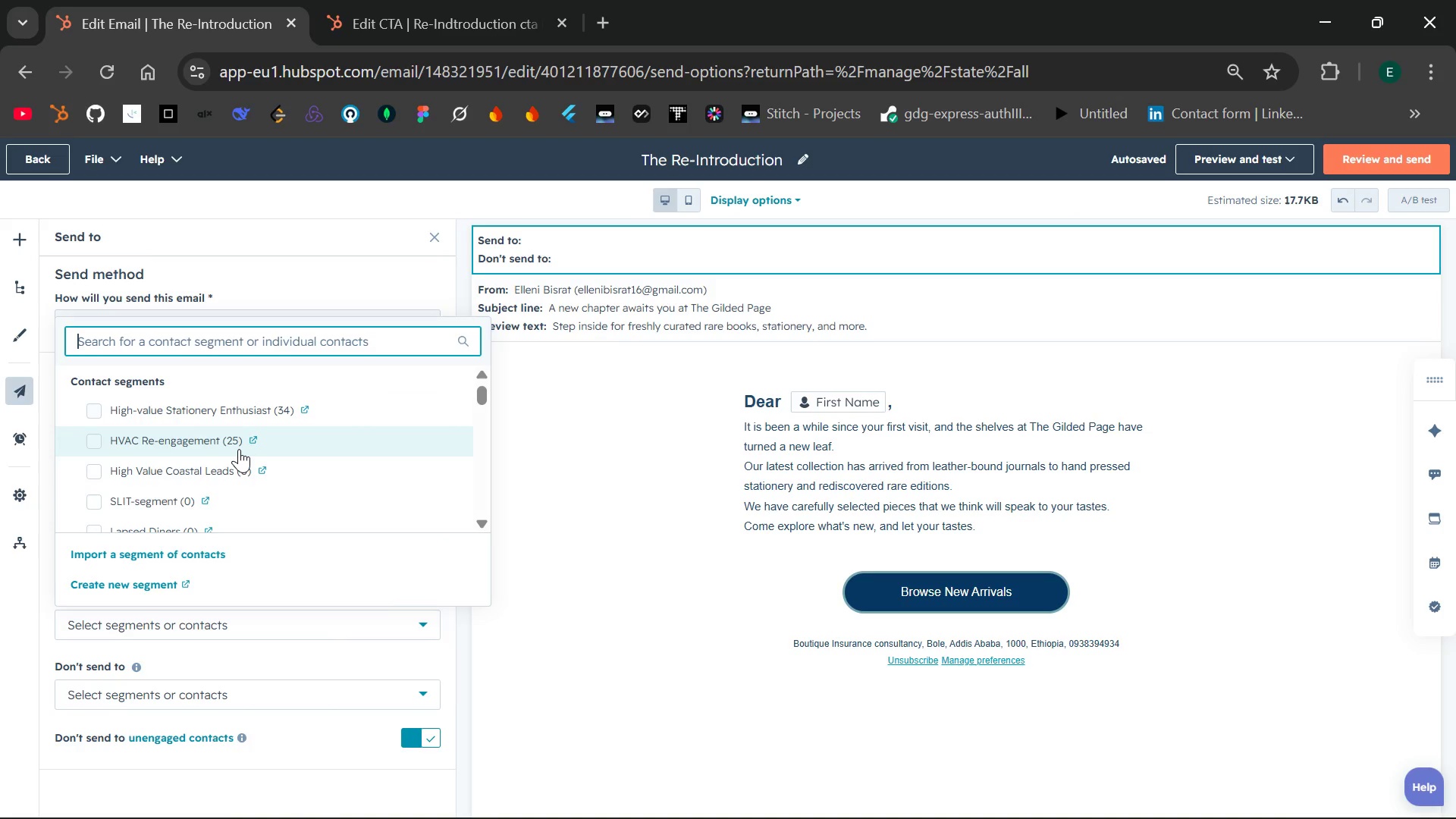 
mouse_move([254, 453])
 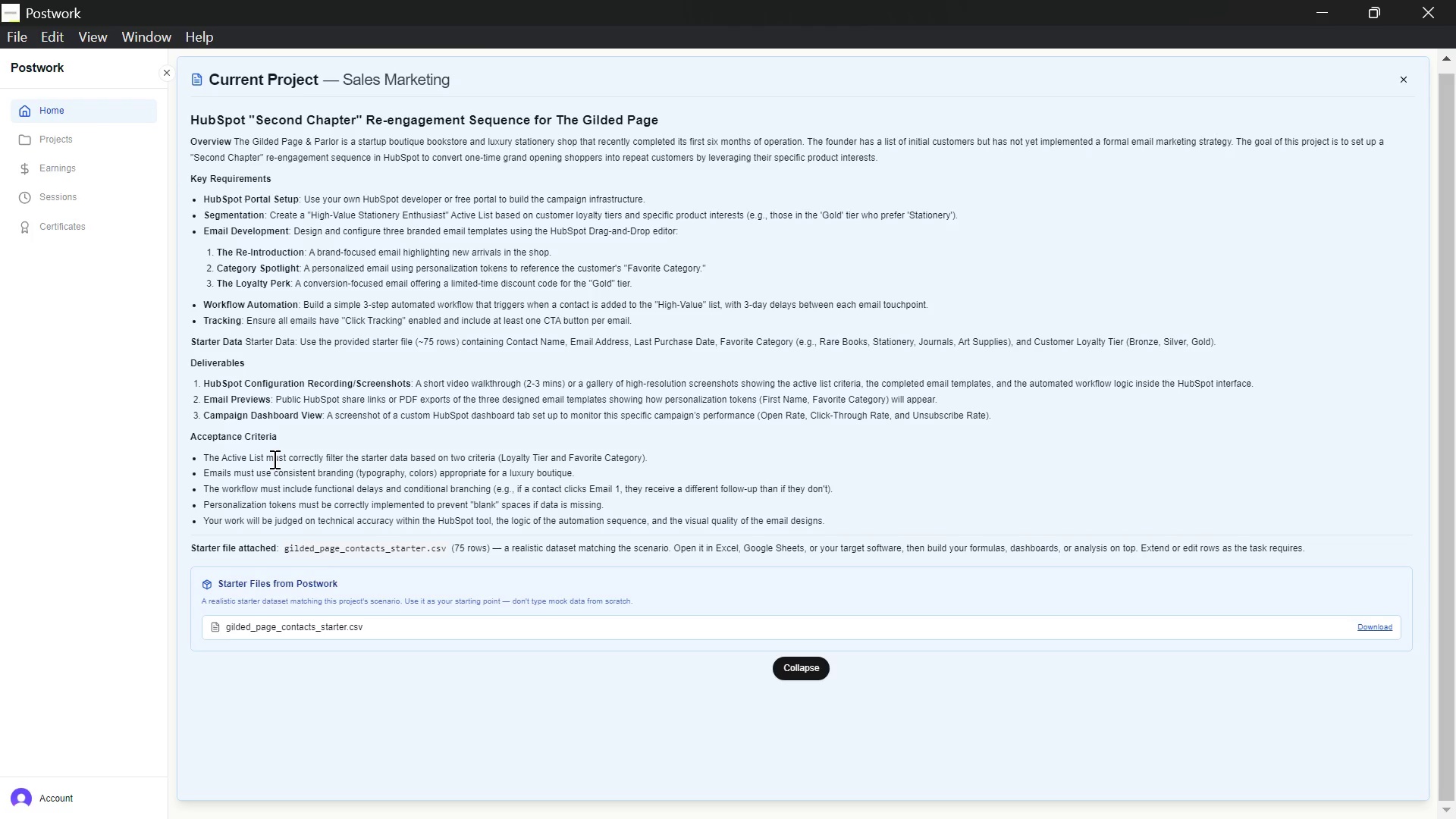 
wait(36.83)
 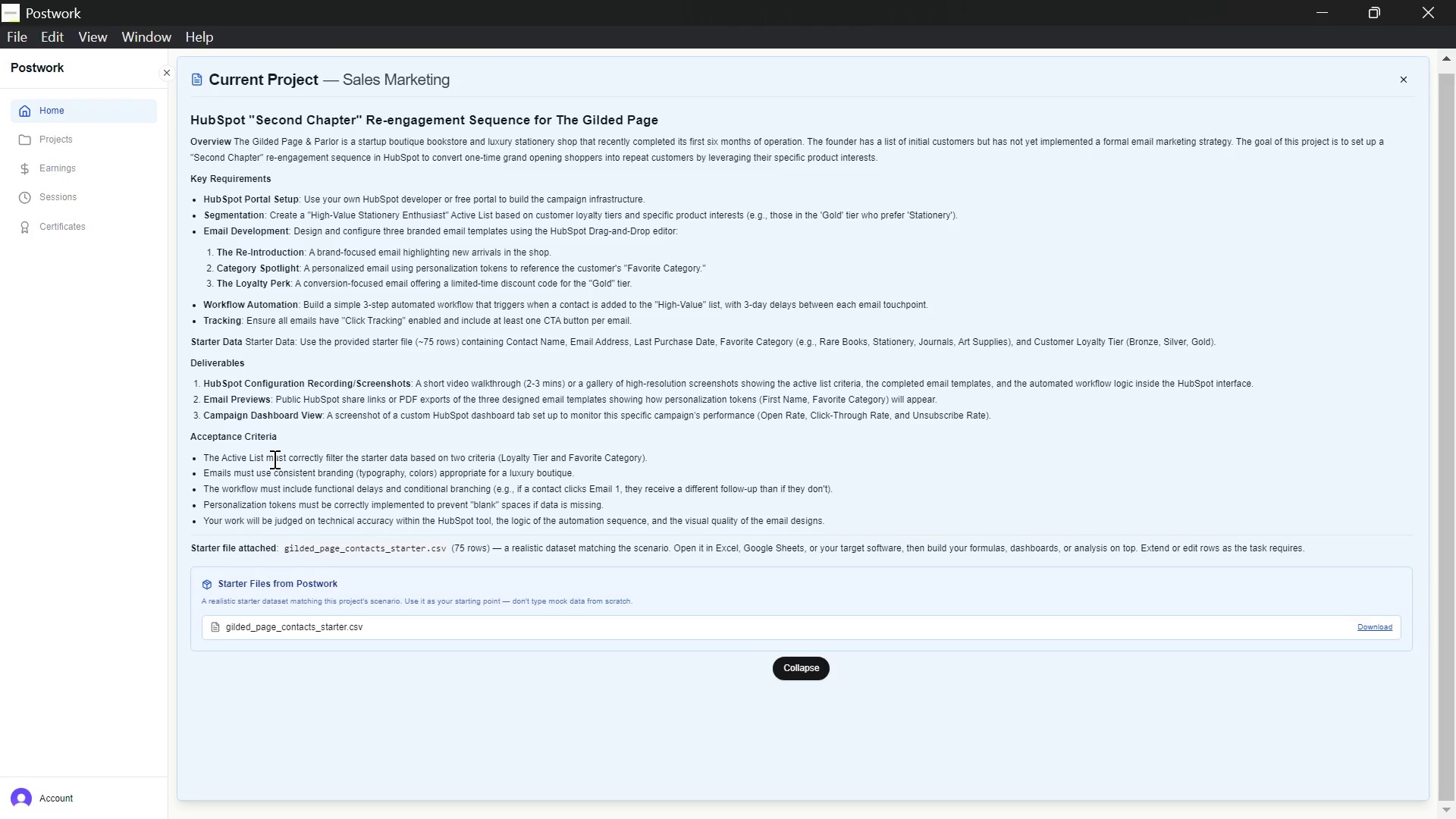 
type(gi)
key(Backspace)
type(ilf)
key(Backspace)
key(Backspace)
key(Backspace)
key(Backspace)
key(Backspace)
key(Backspace)
key(Backspace)
key(Backspace)
 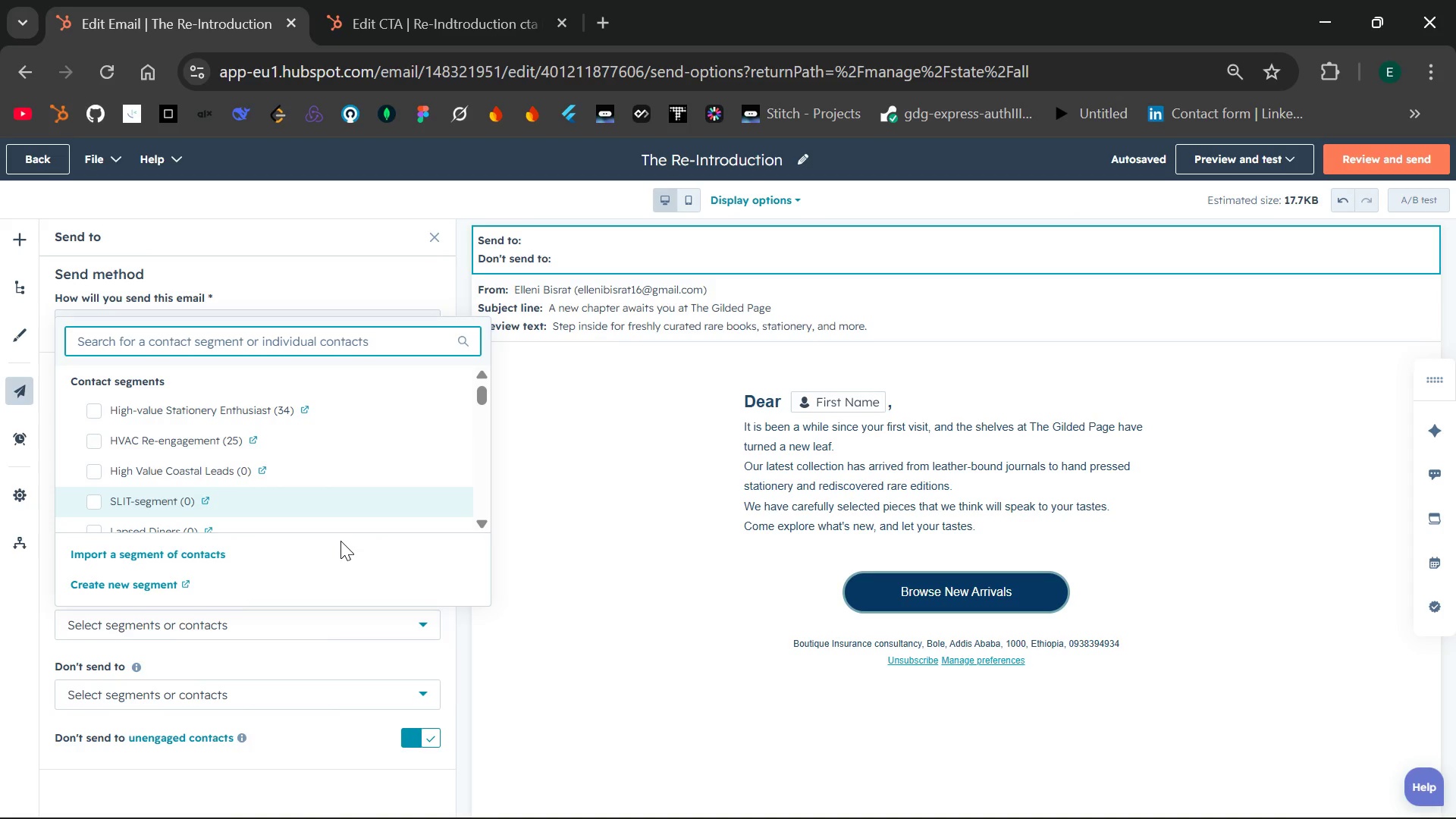 
mouse_move([341, 479])
 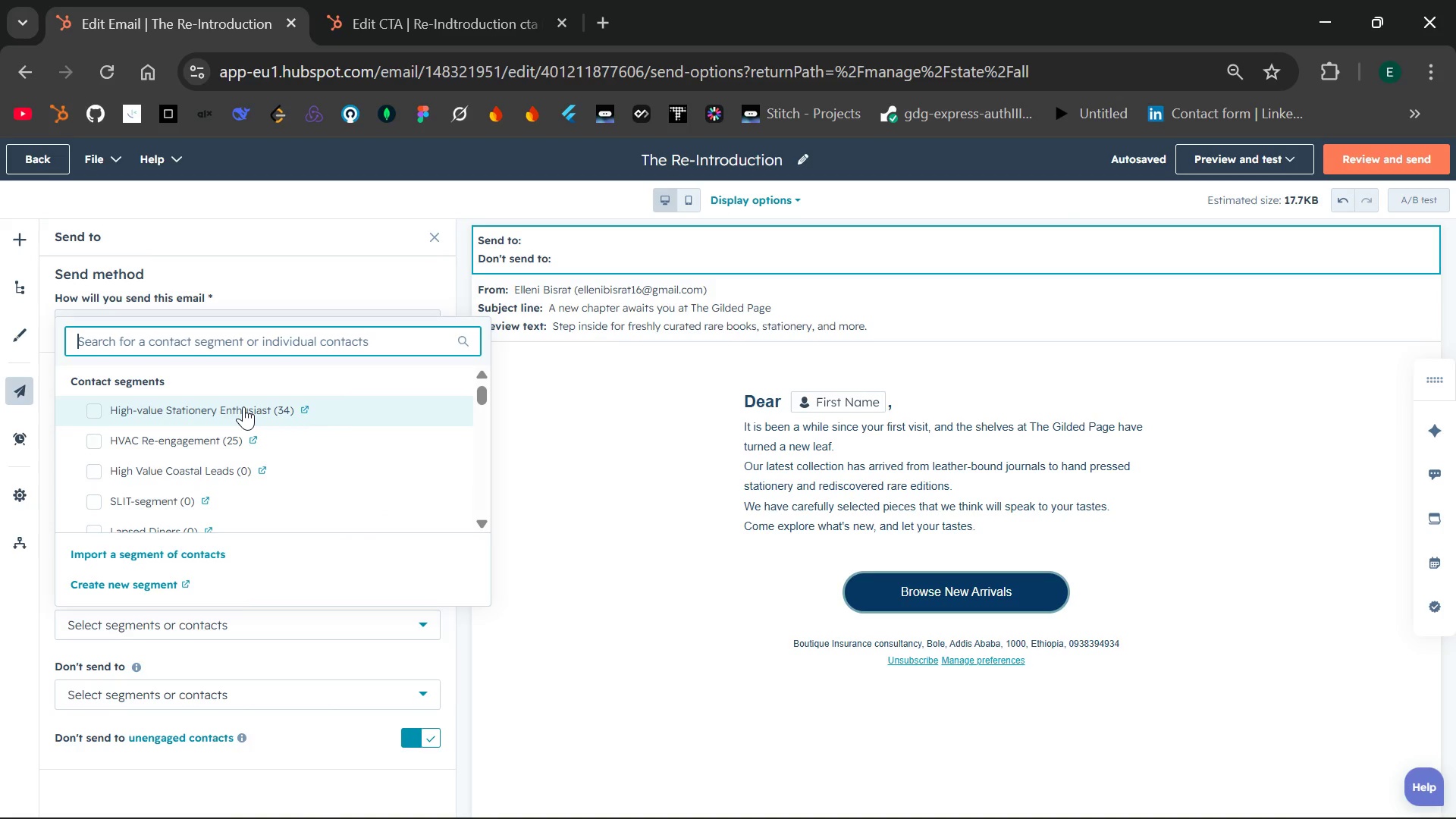 
left_click([243, 406])
 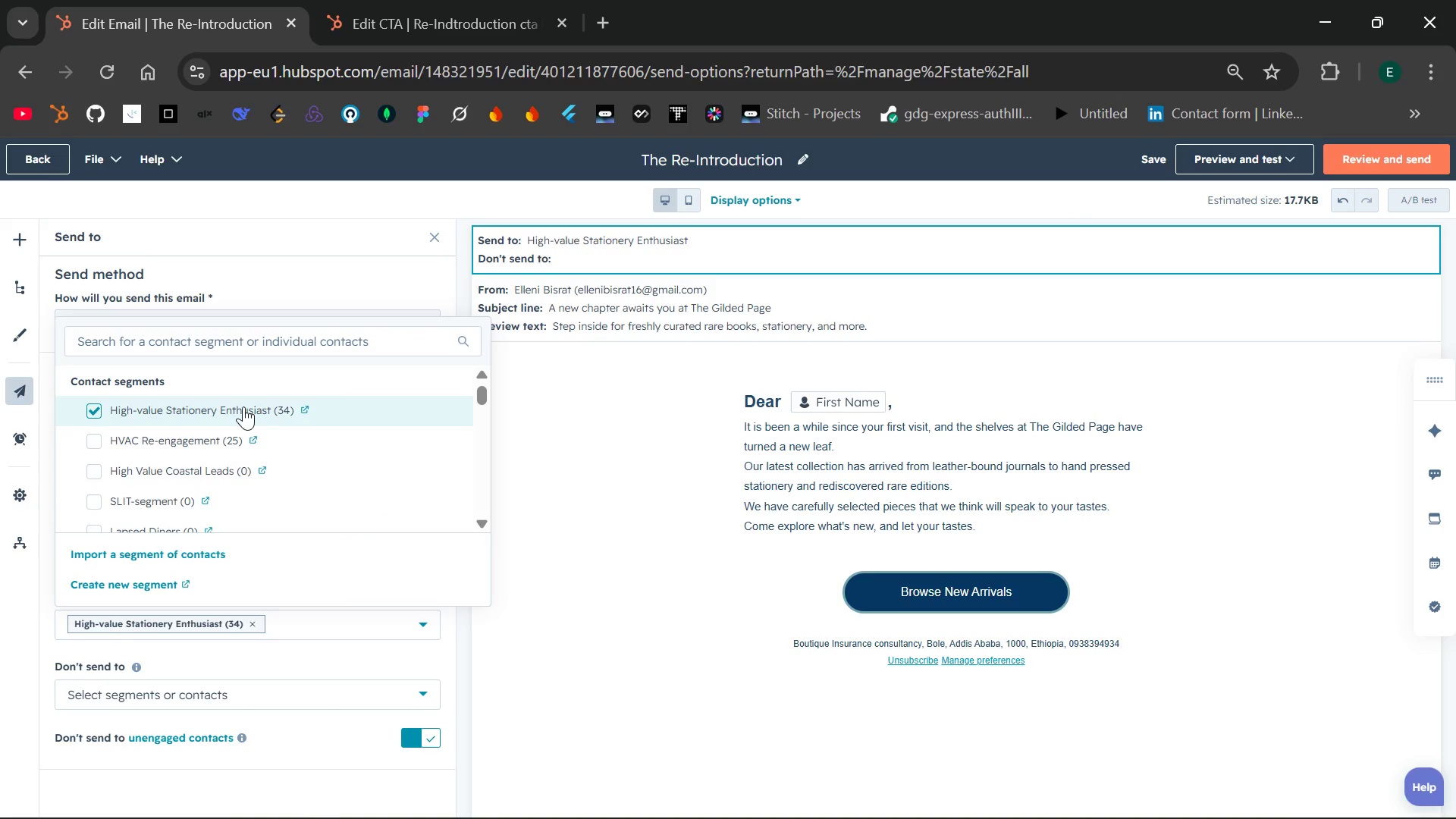 
mouse_move([334, 500])
 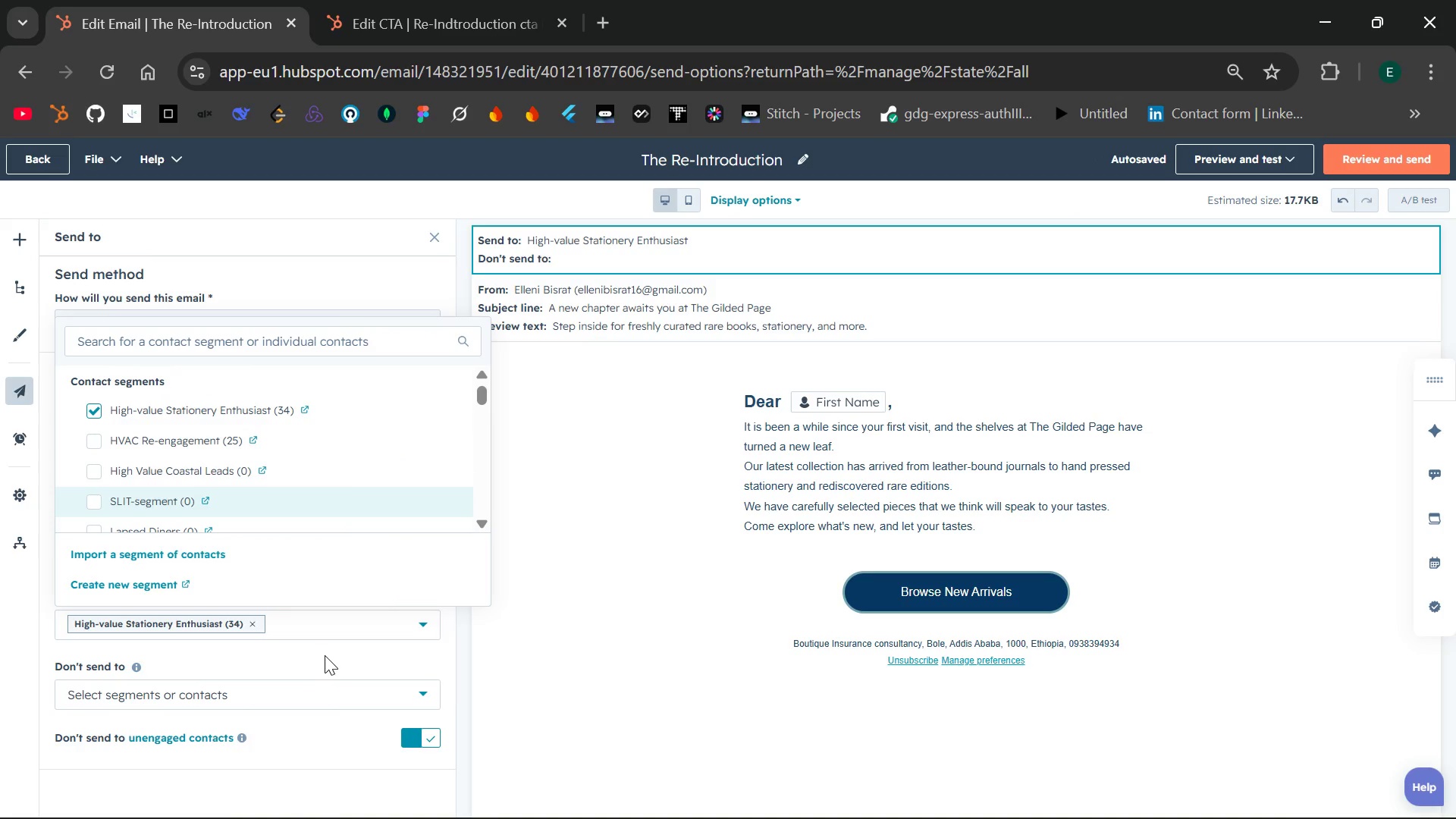 
left_click([325, 655])
 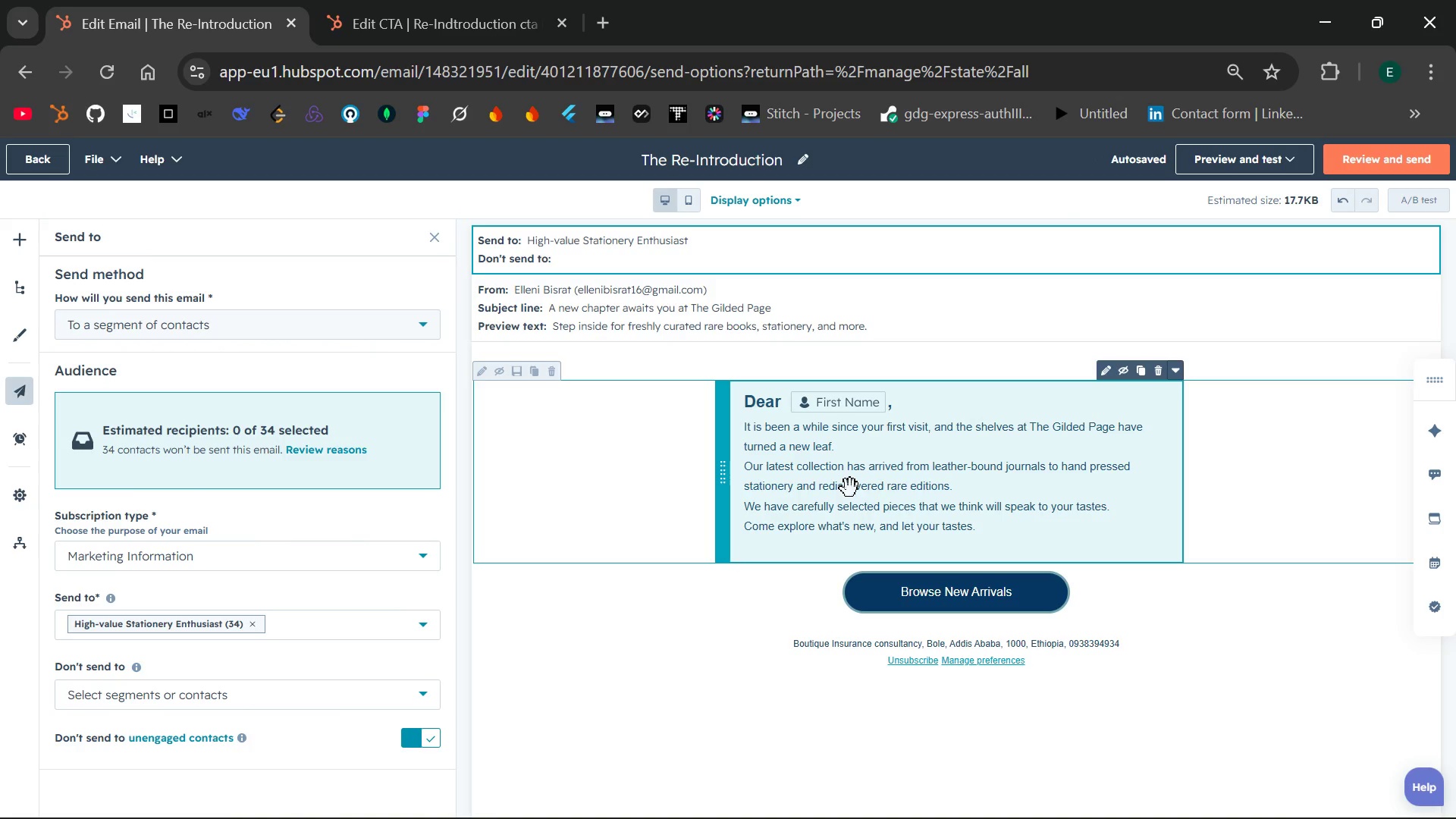 
mouse_move([1115, 318])
 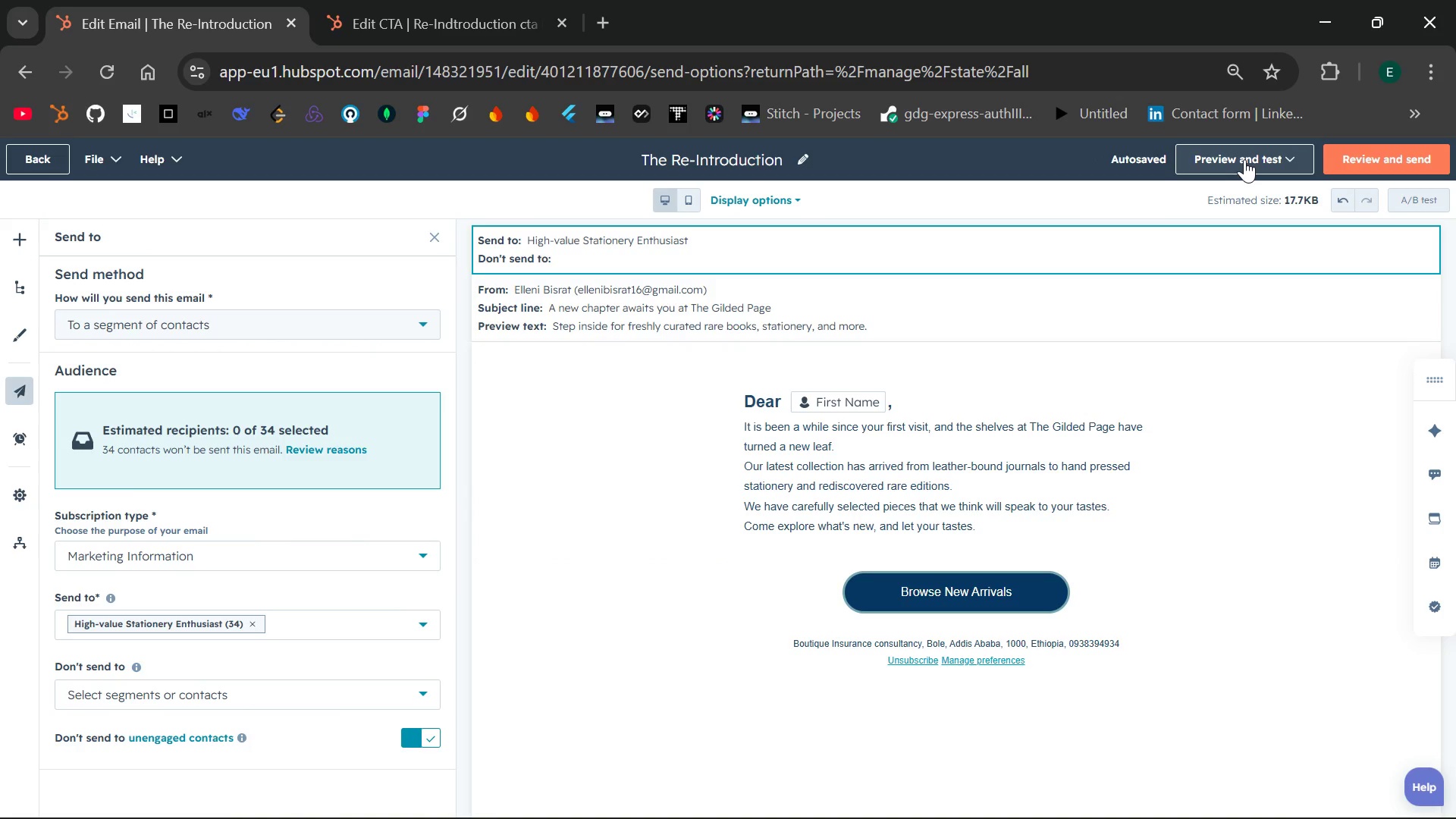 
left_click([1244, 159])
 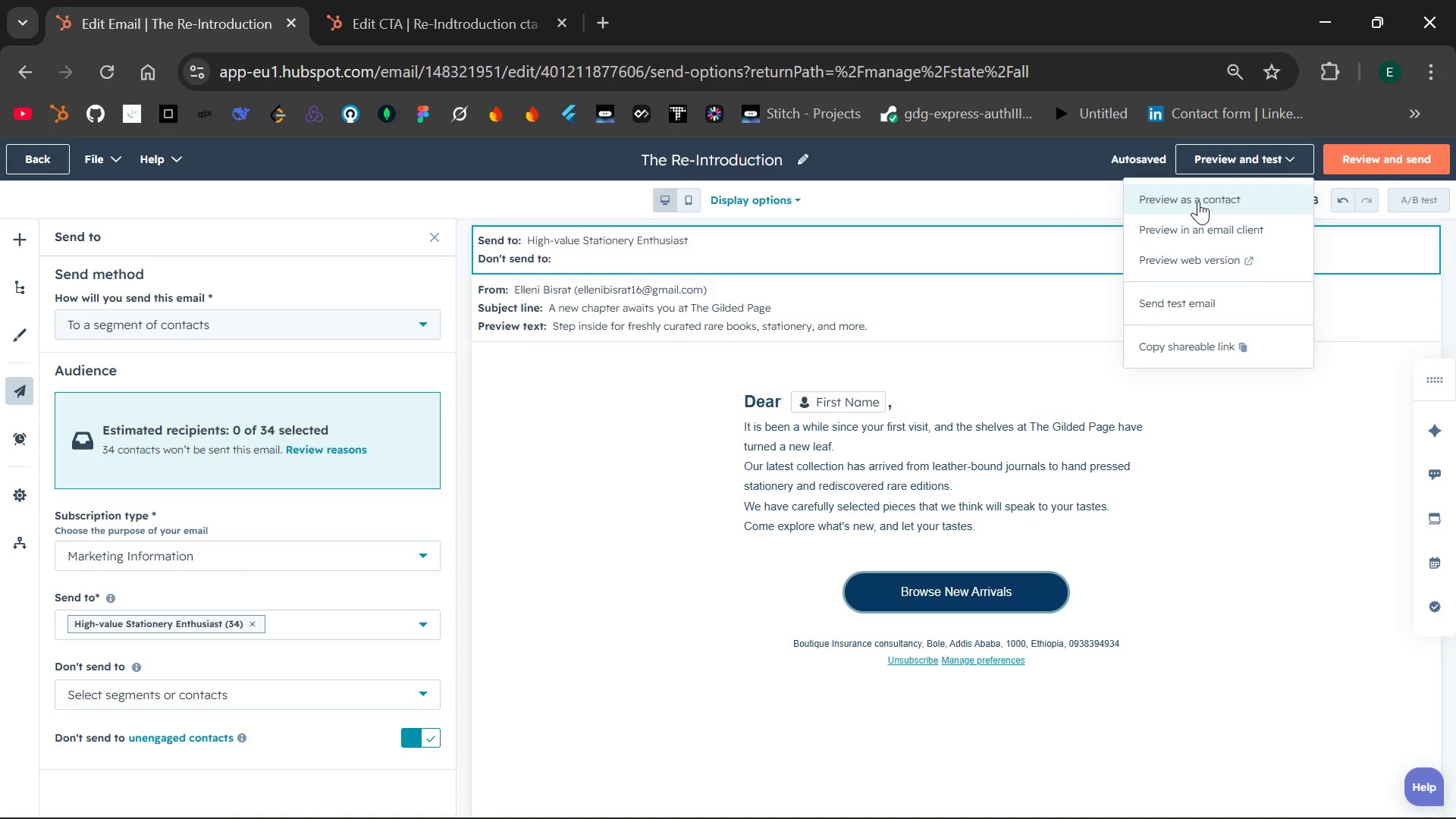 
left_click([1198, 201])
 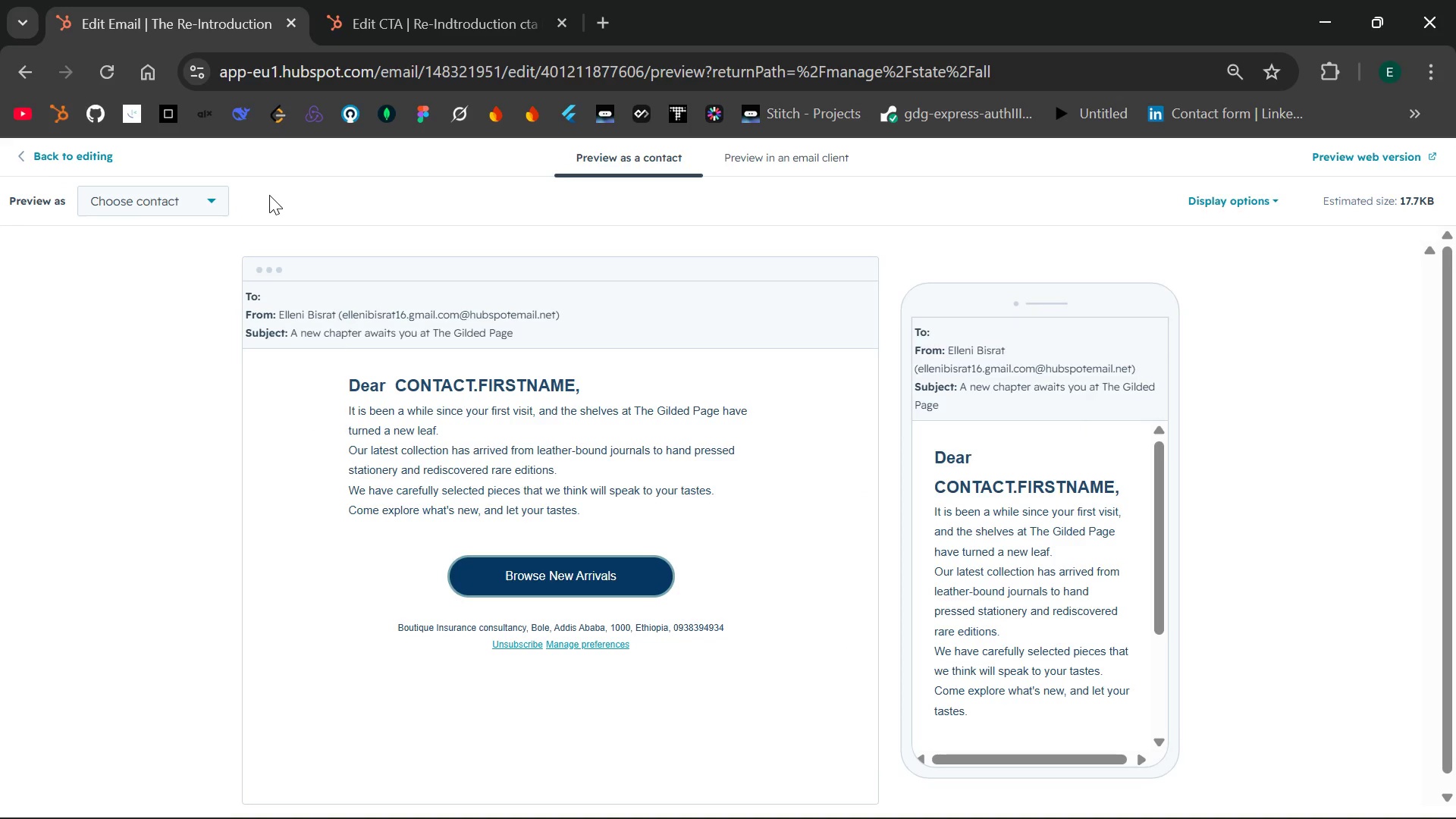 
wait(6.03)
 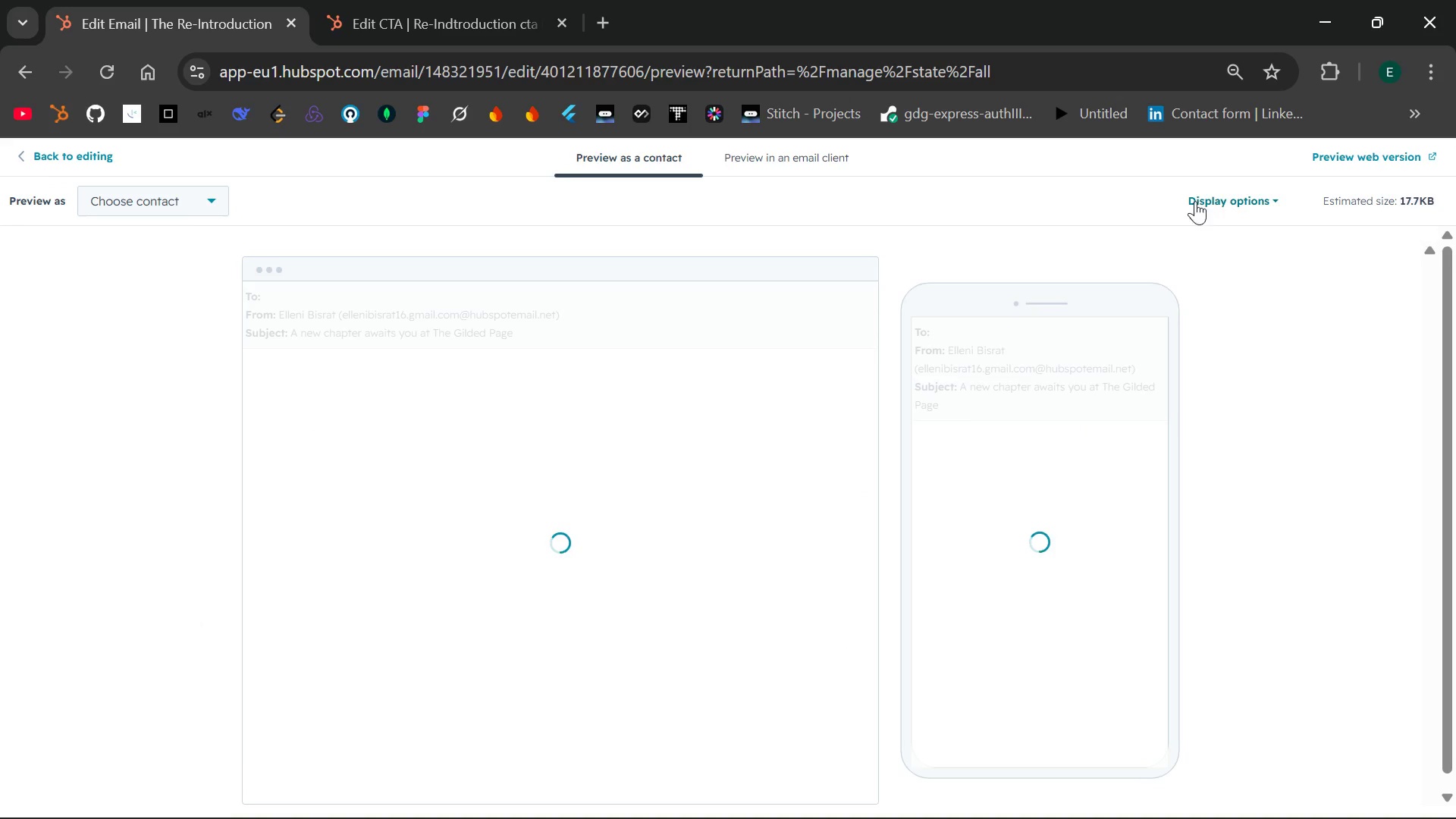 
left_click([212, 195])
 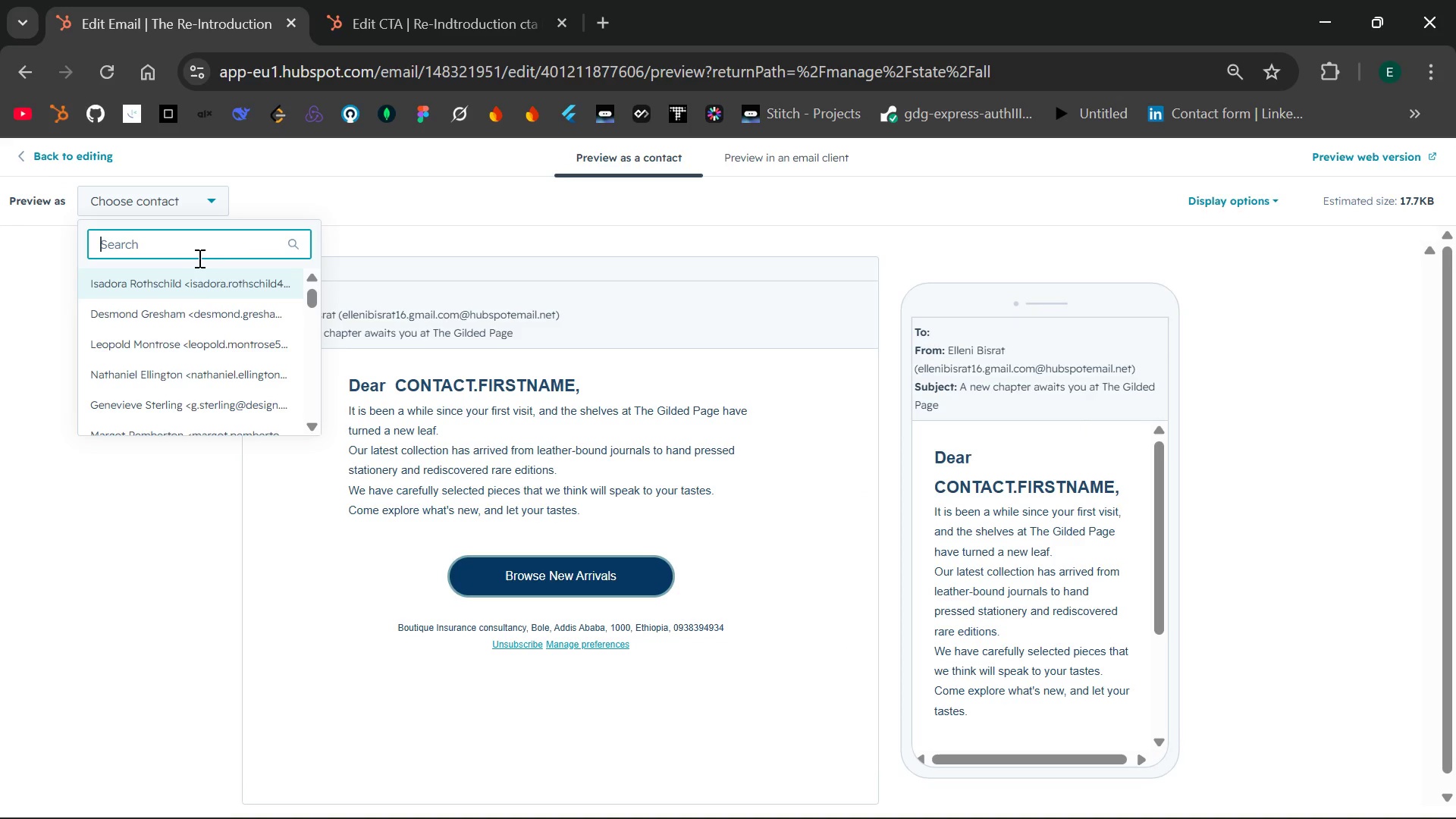 
left_click([190, 275])
 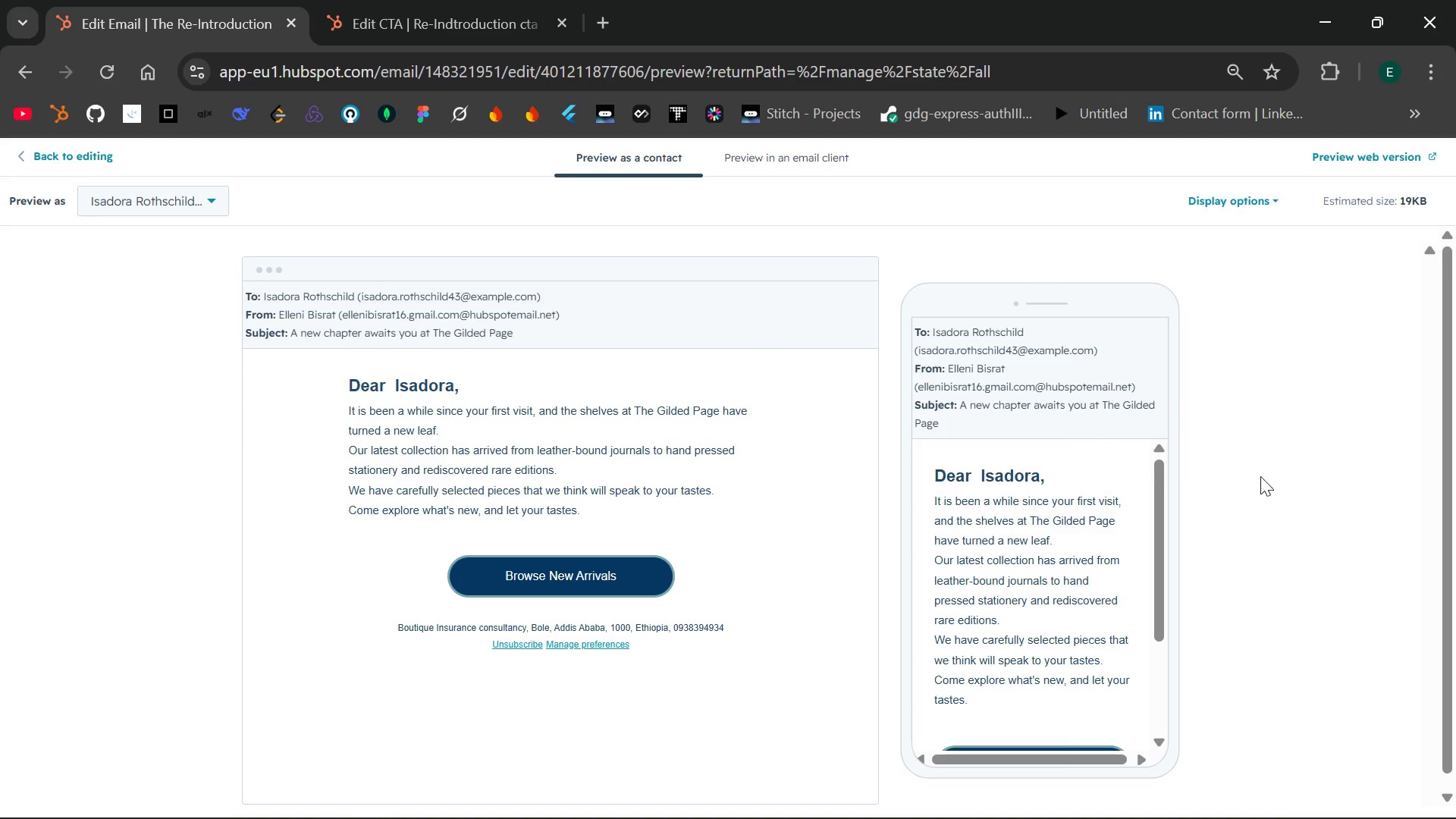 
wait(7.53)
 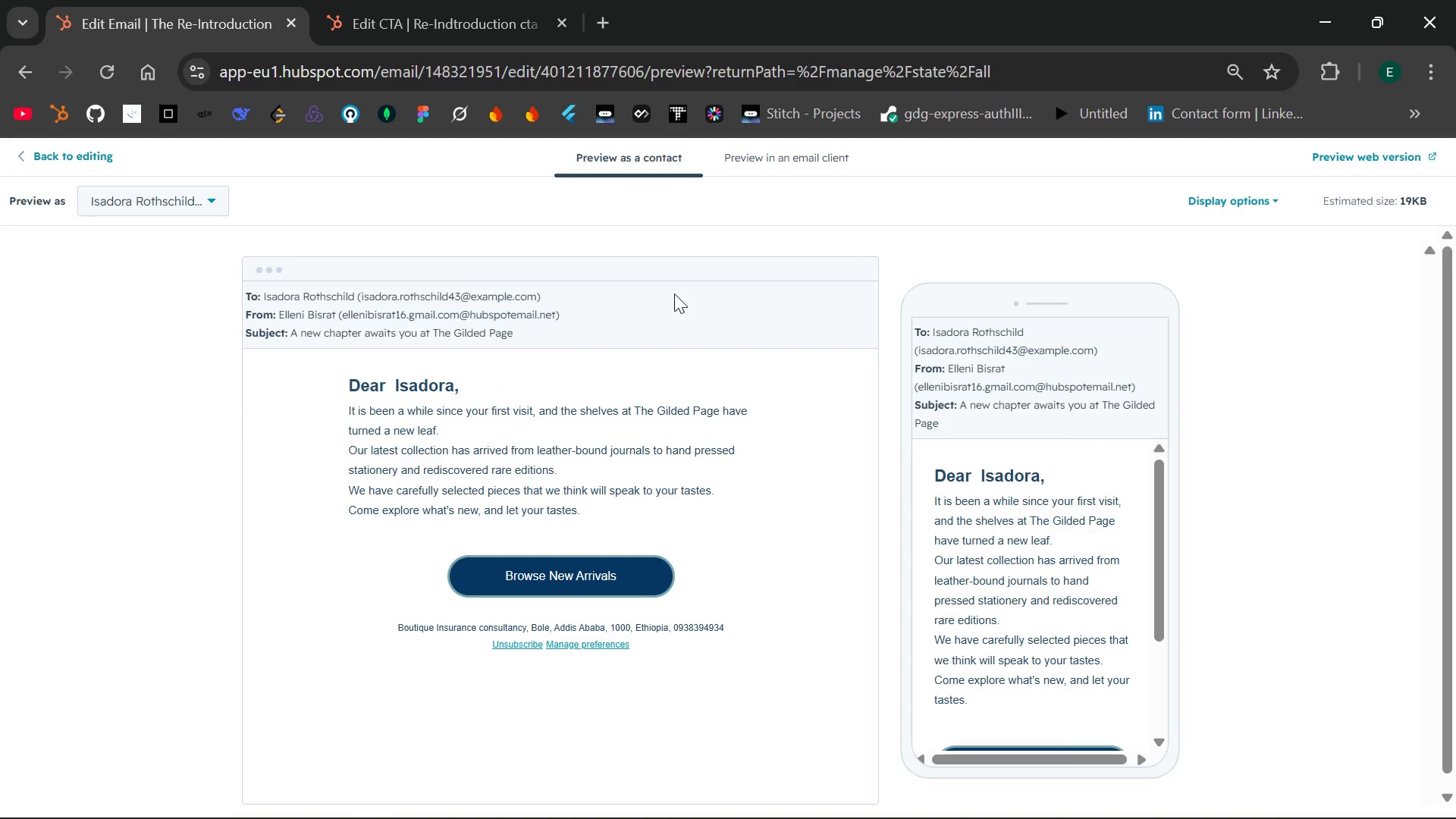 
key(PrintScreen)
 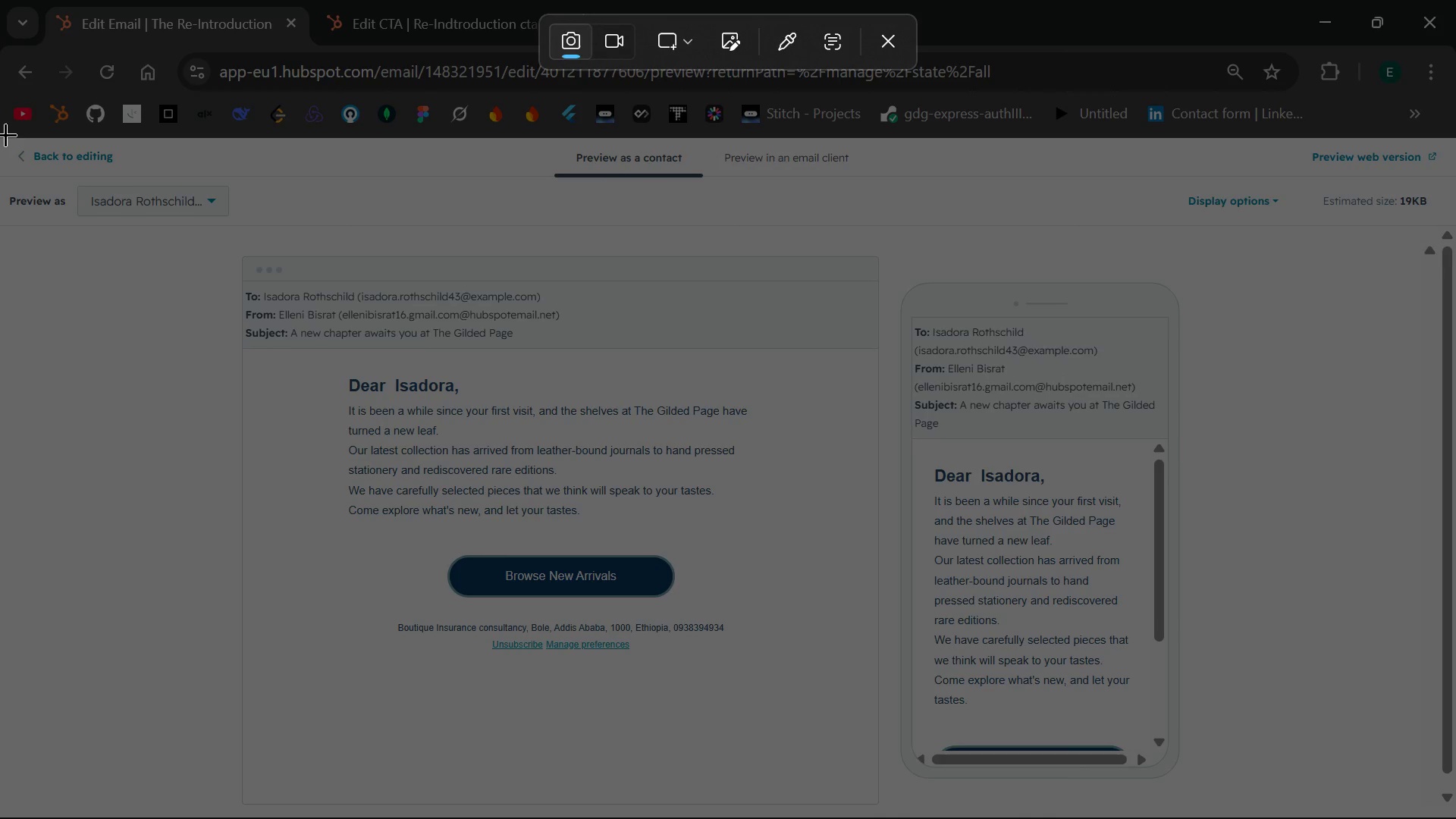 
left_click_drag(start_coordinate=[5, 134], to_coordinate=[1455, 818])
 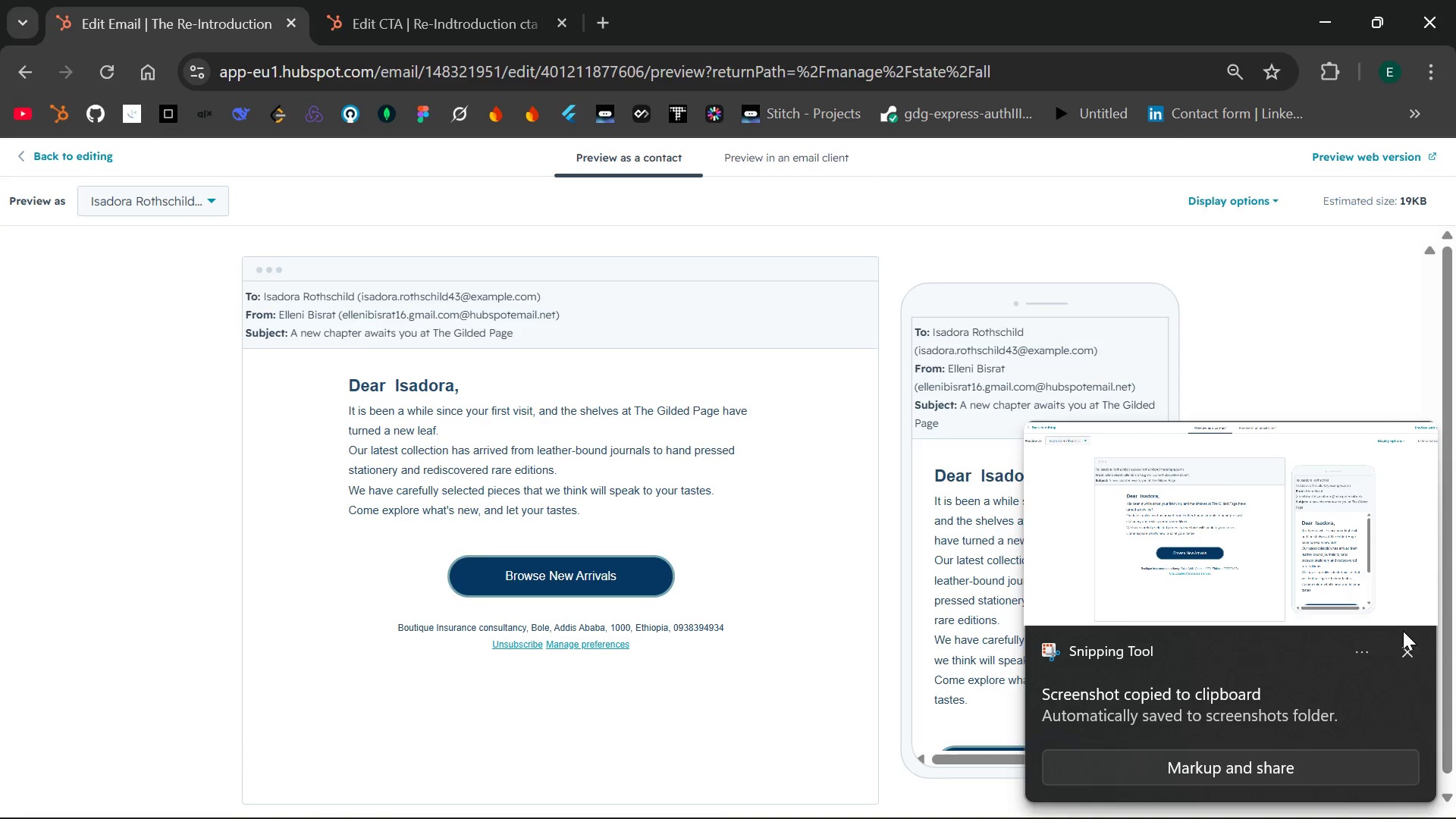 
left_click([1410, 653])
 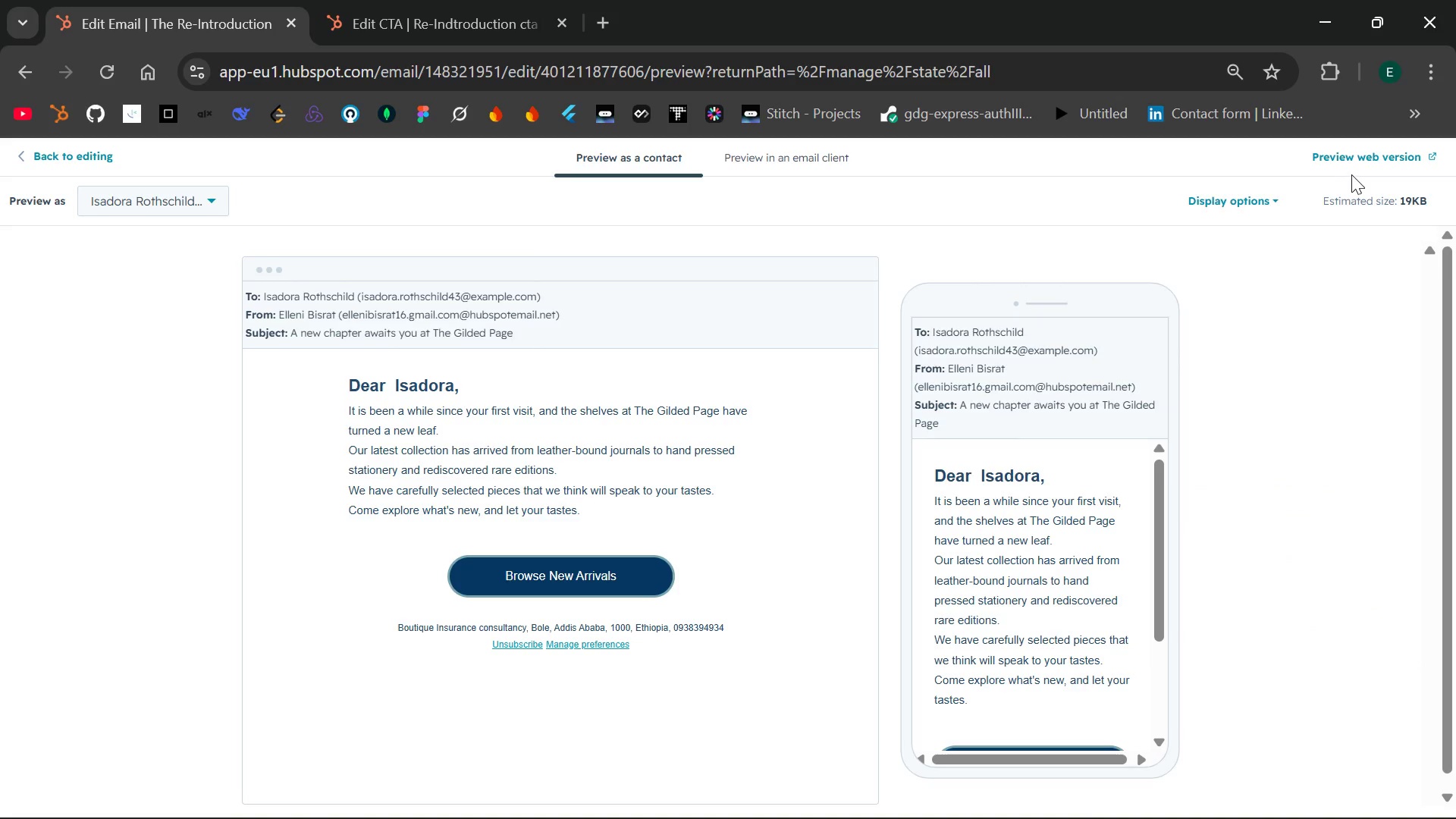 
wait(5.56)
 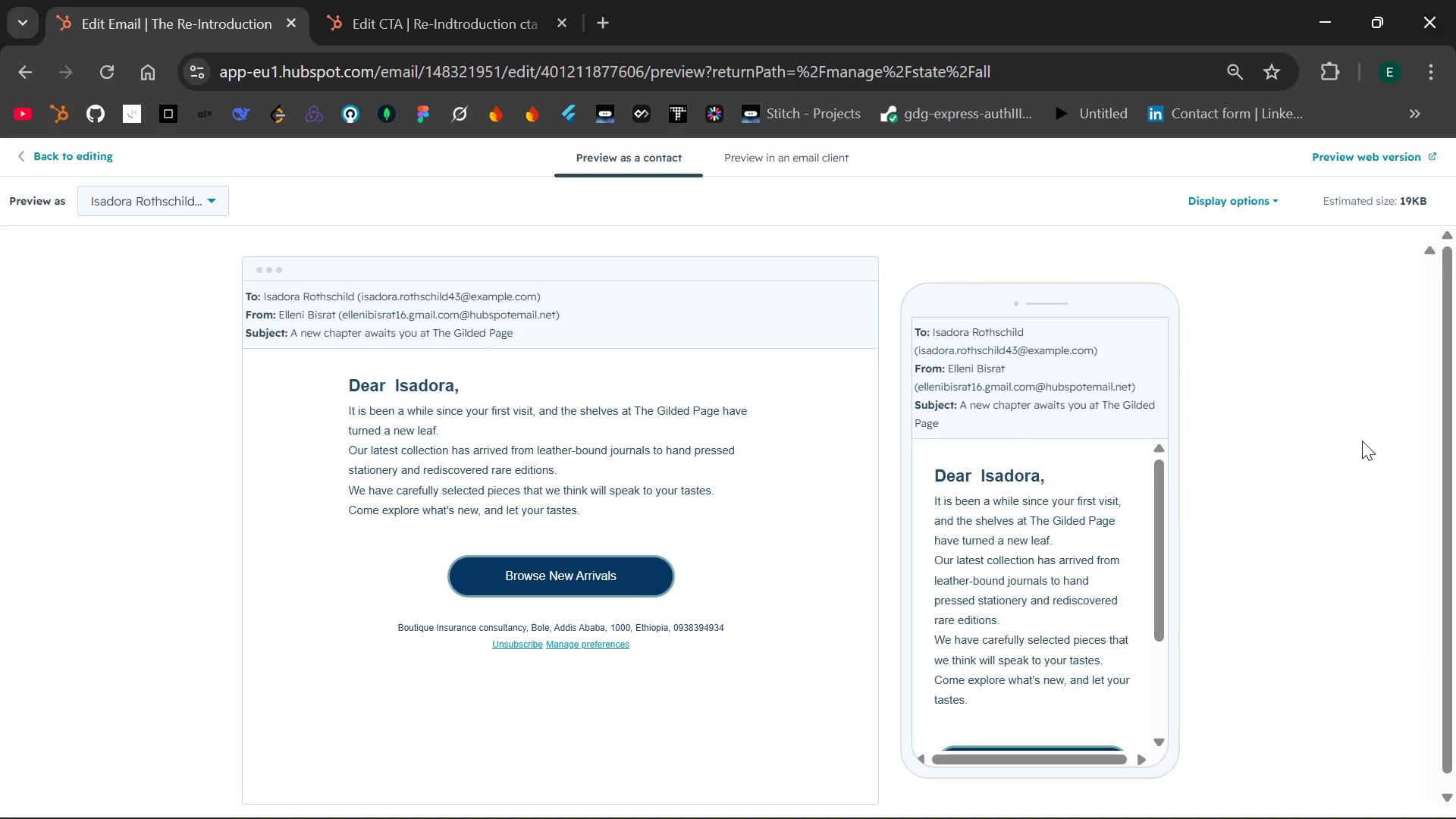 
left_click([1351, 155])
 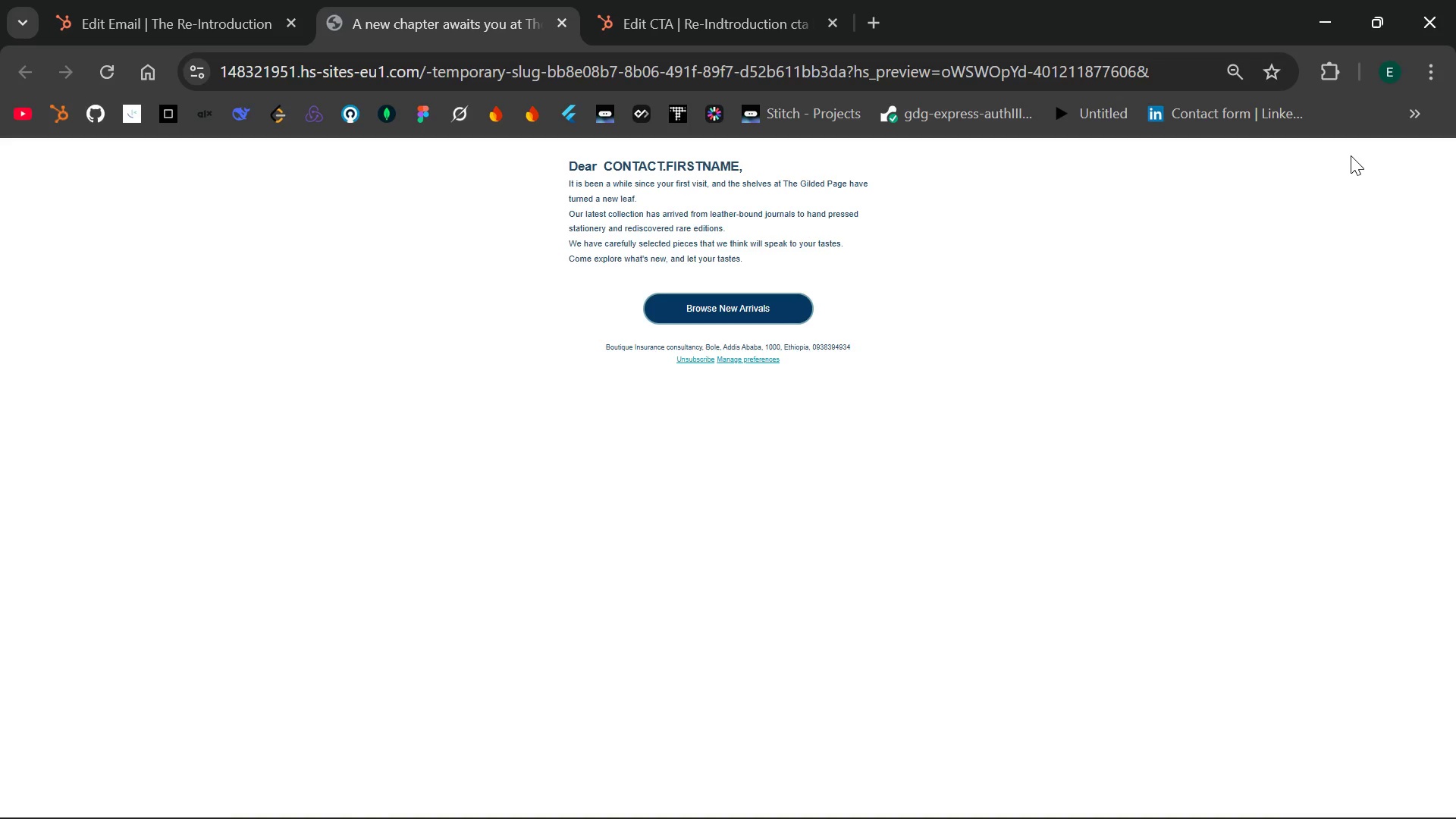 
wait(15.88)
 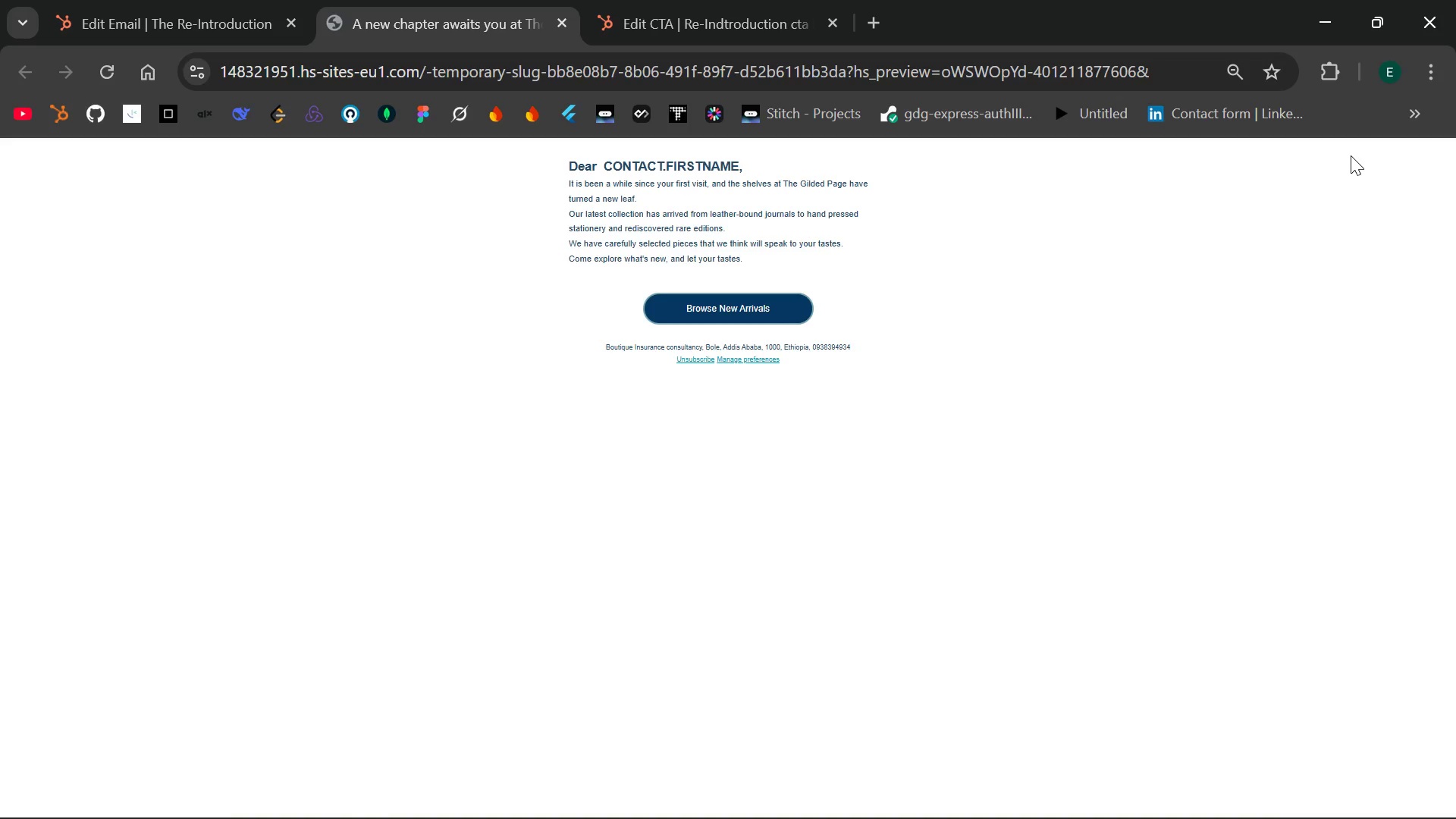 
key(Control+Equal)
 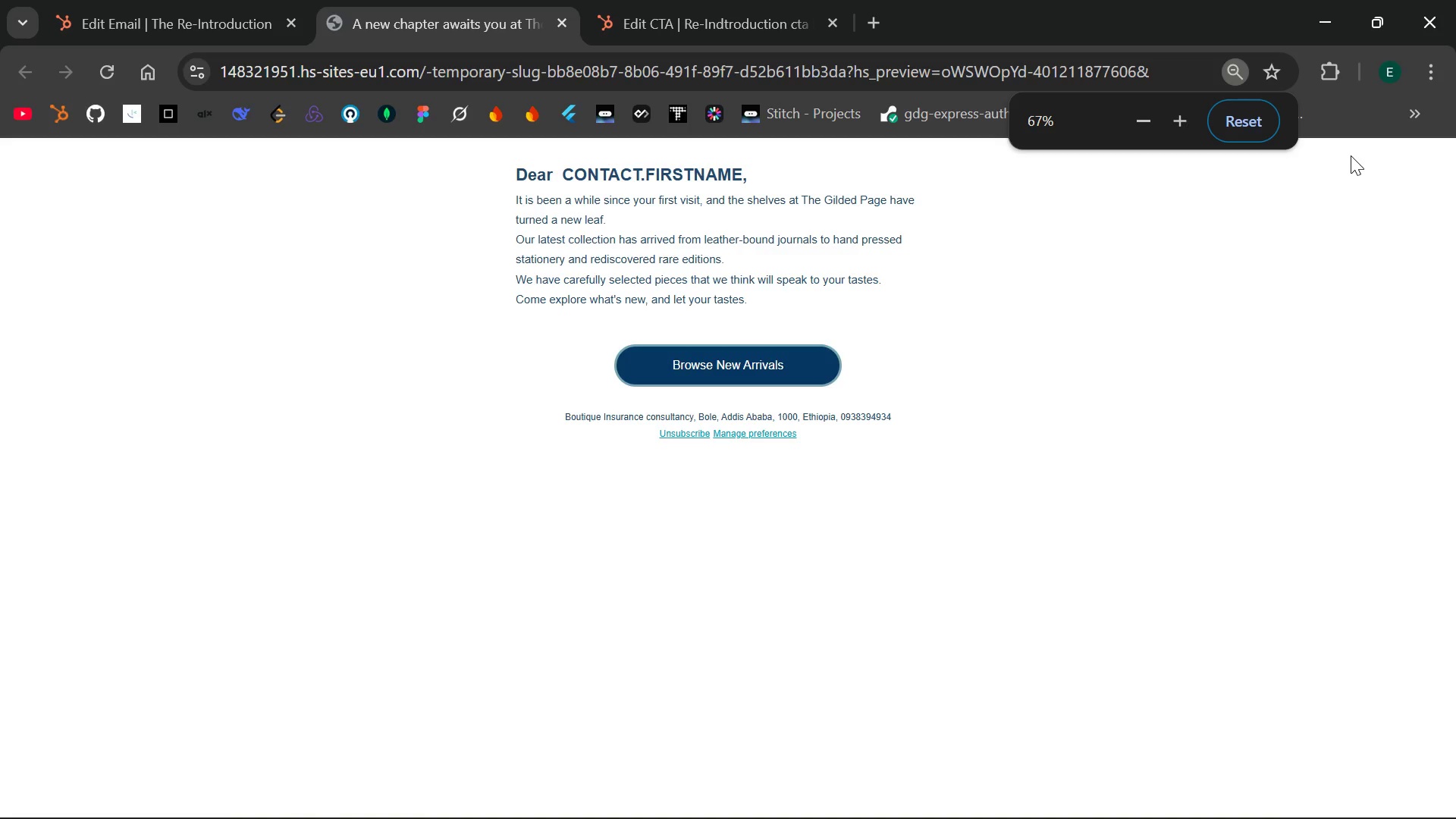 
key(Control+ControlLeft)
 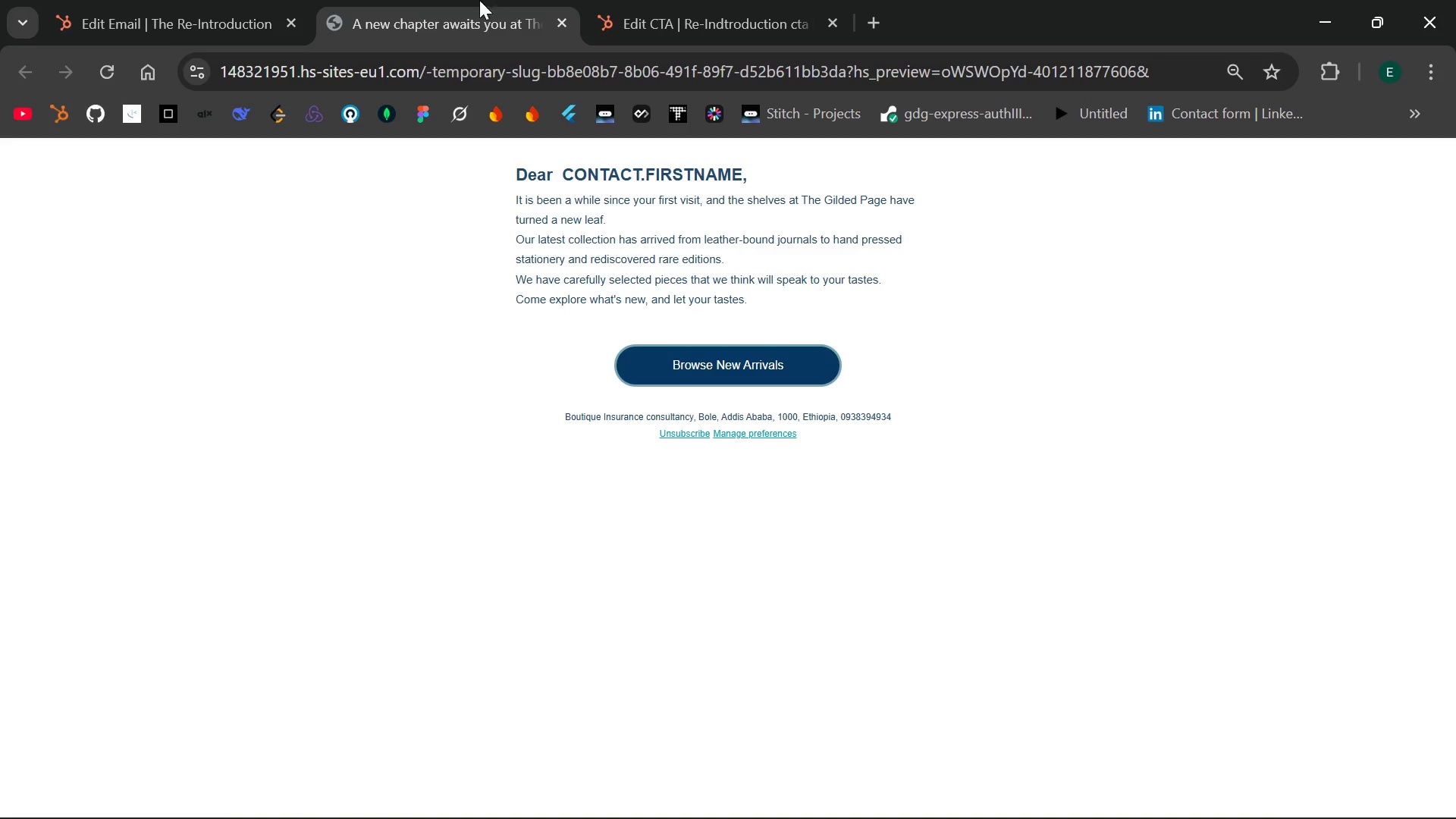 
left_click([243, 0])
 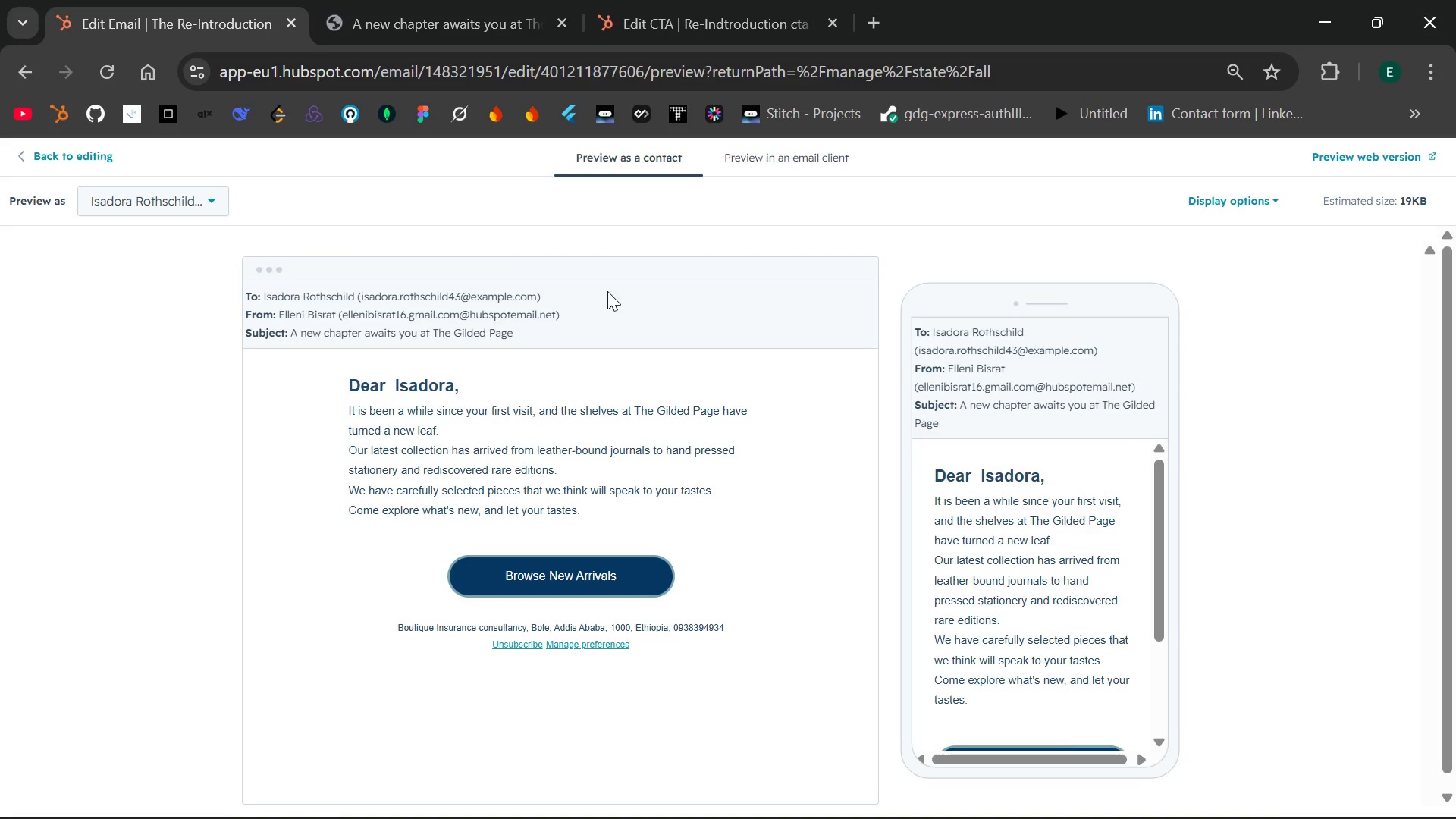 
wait(6.36)
 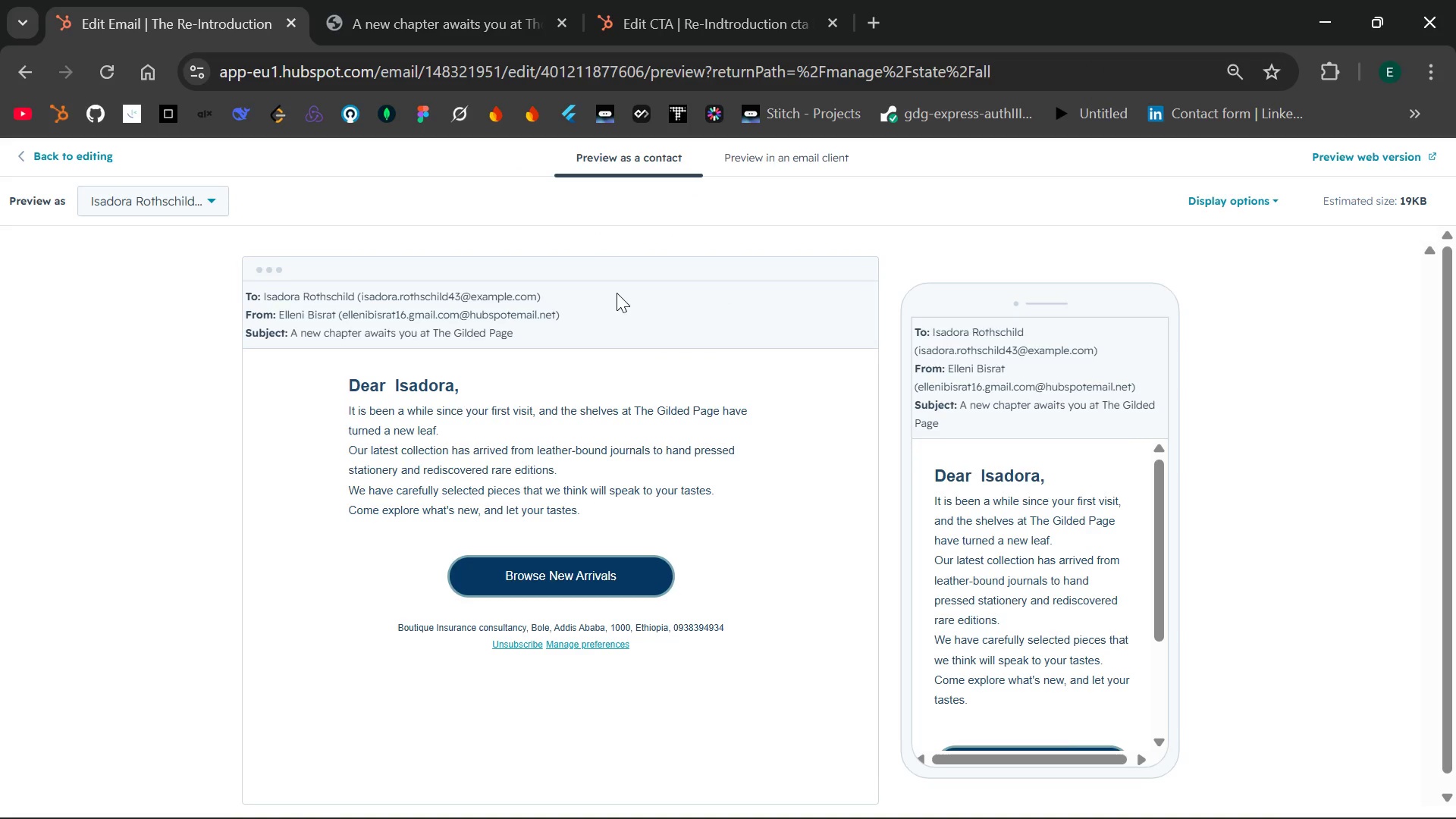 
left_click([68, 155])
 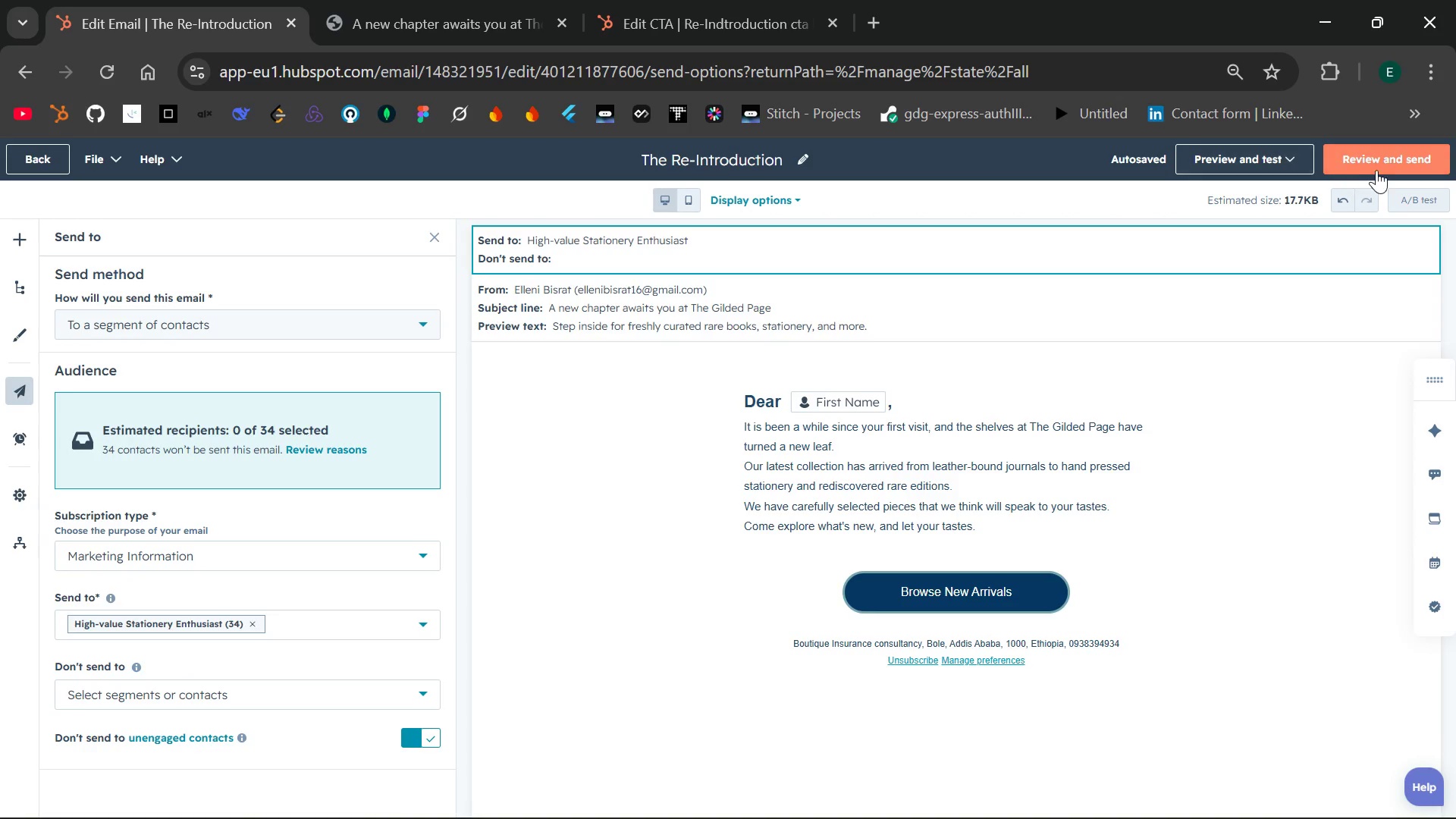 
left_click([1400, 159])
 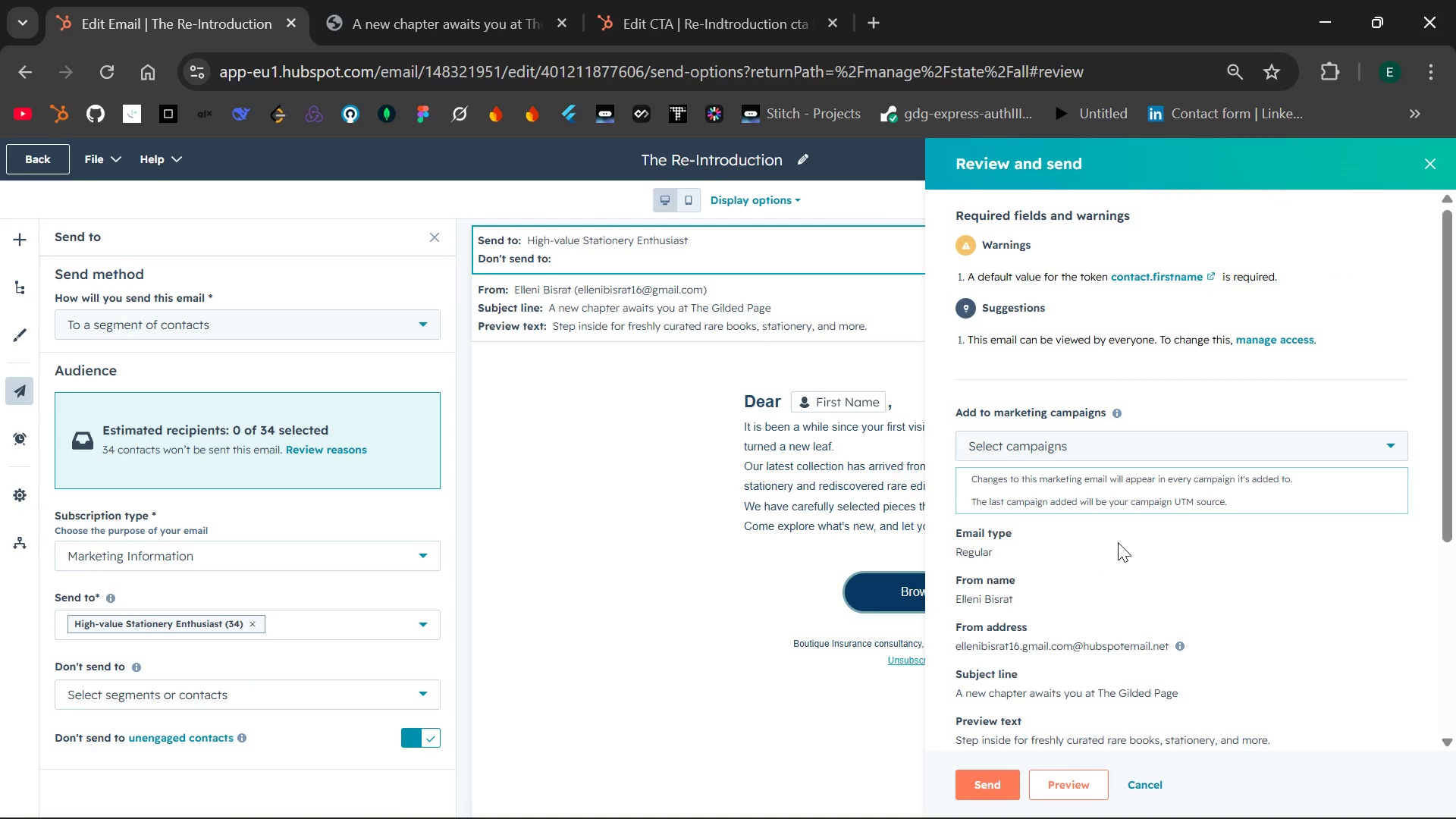 
left_click([1237, 446])
 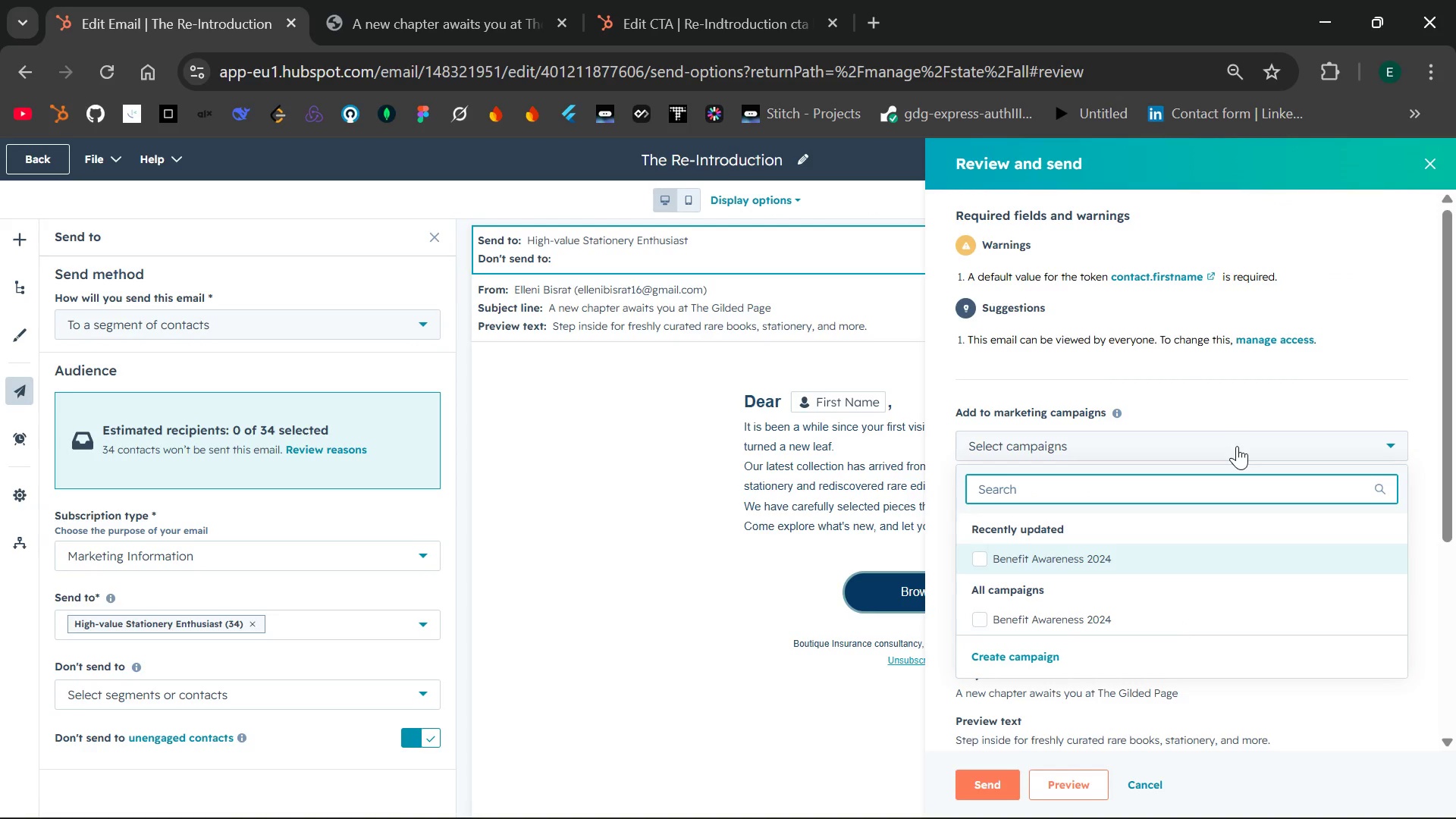 
right_click([1237, 446])
 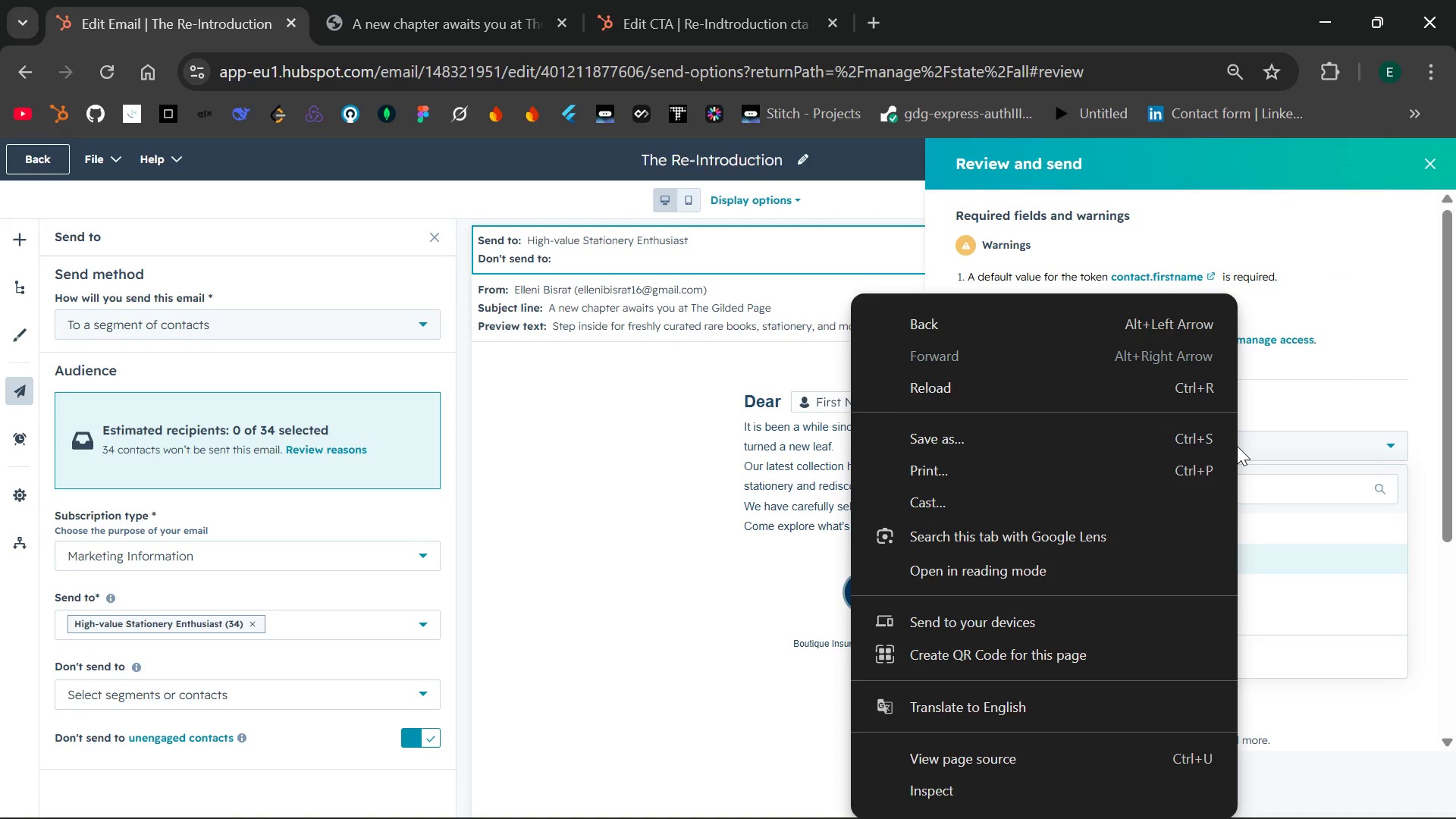 
left_click([1237, 446])
 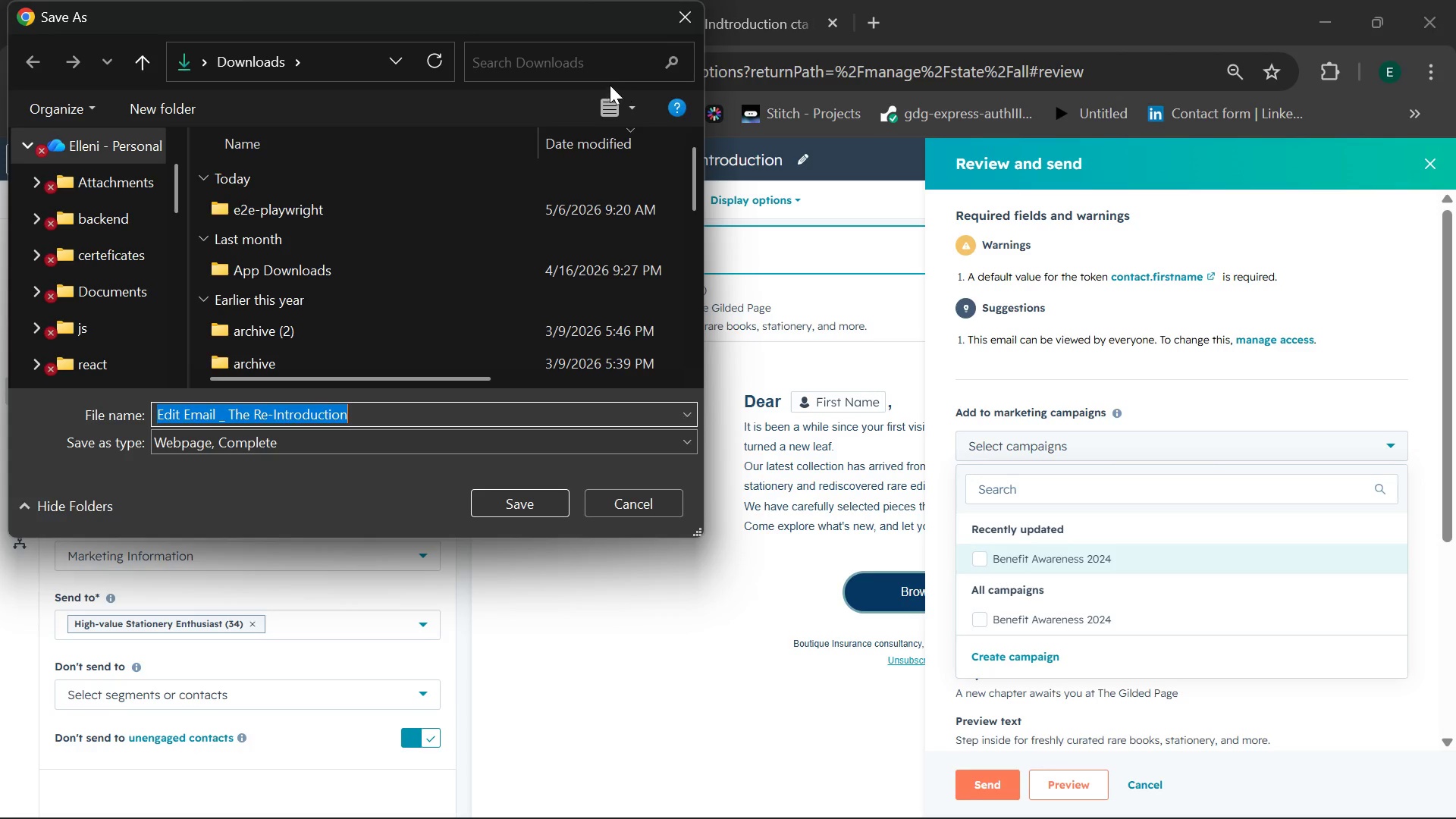 
left_click([686, 21])
 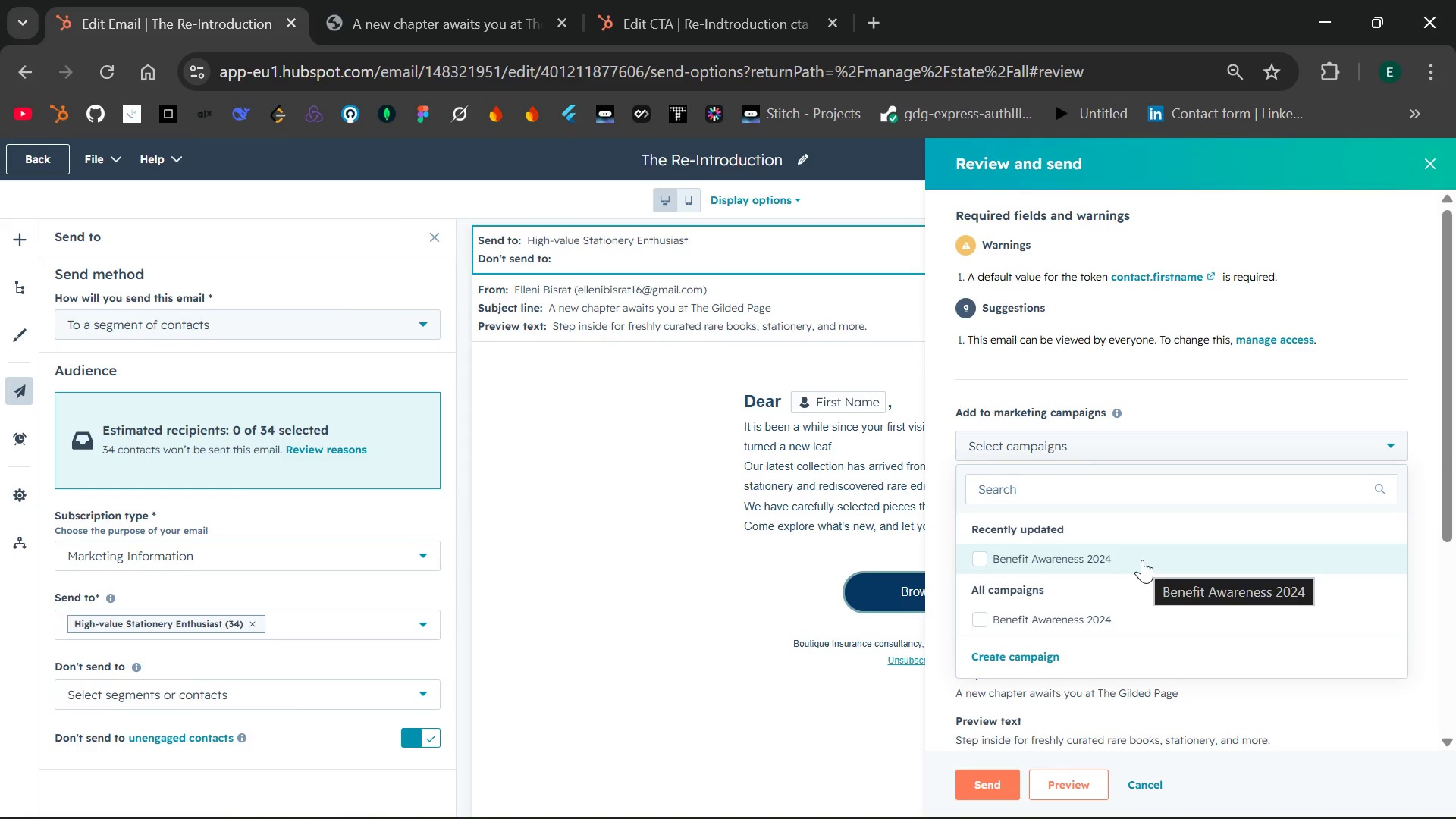 
left_click([1306, 413])
 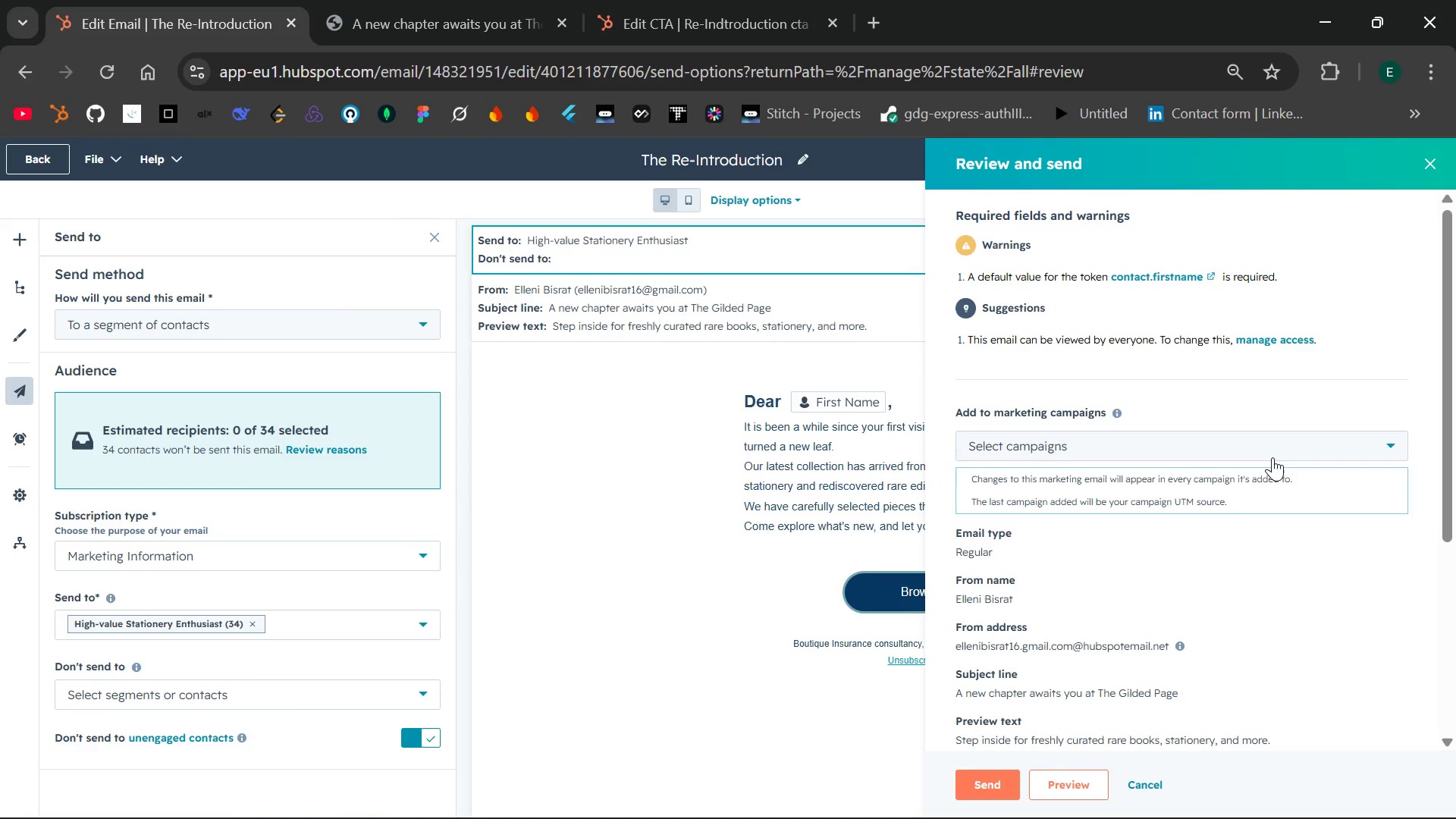 
mouse_move([1095, 667])
 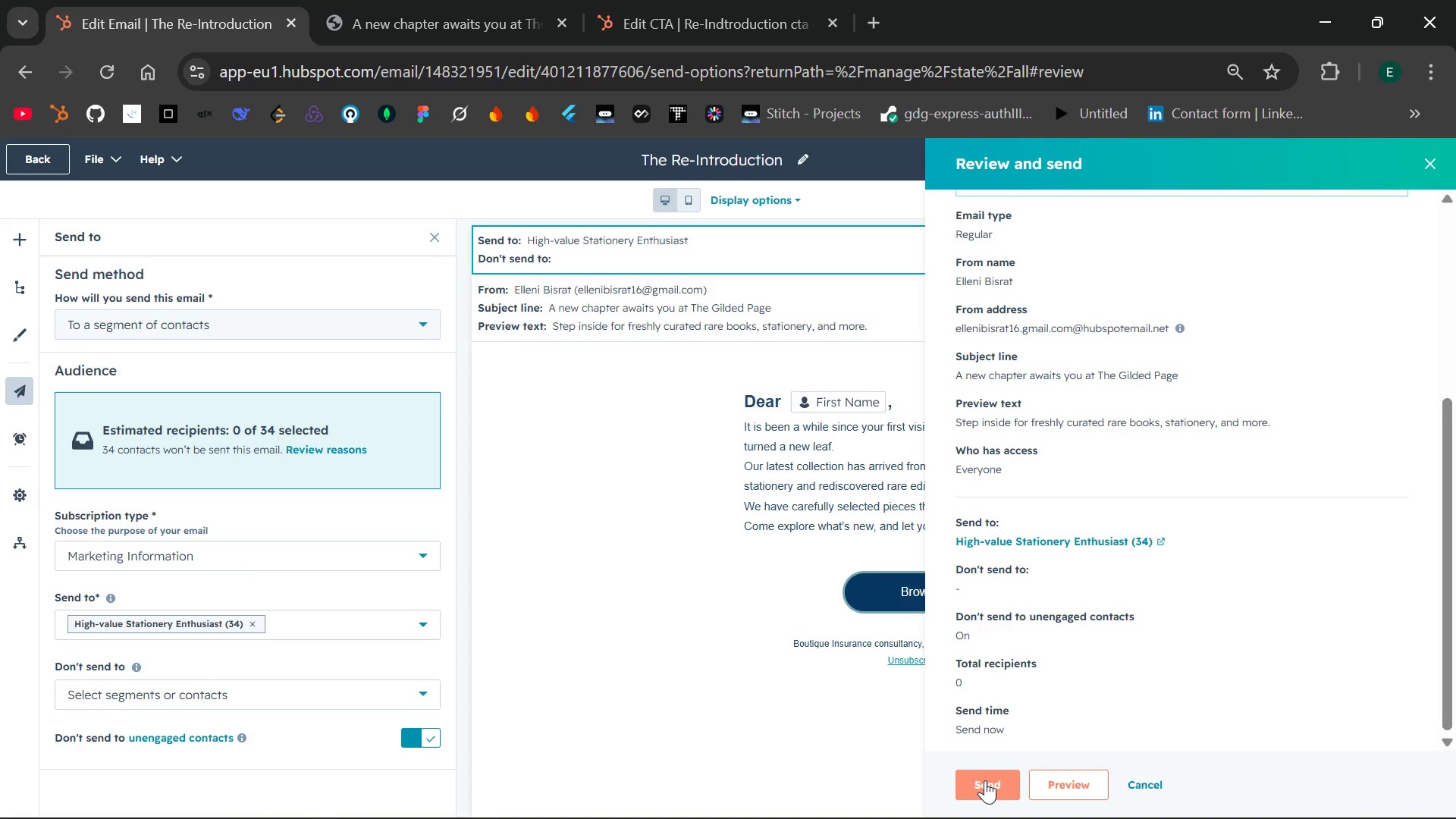 
left_click([985, 780])
 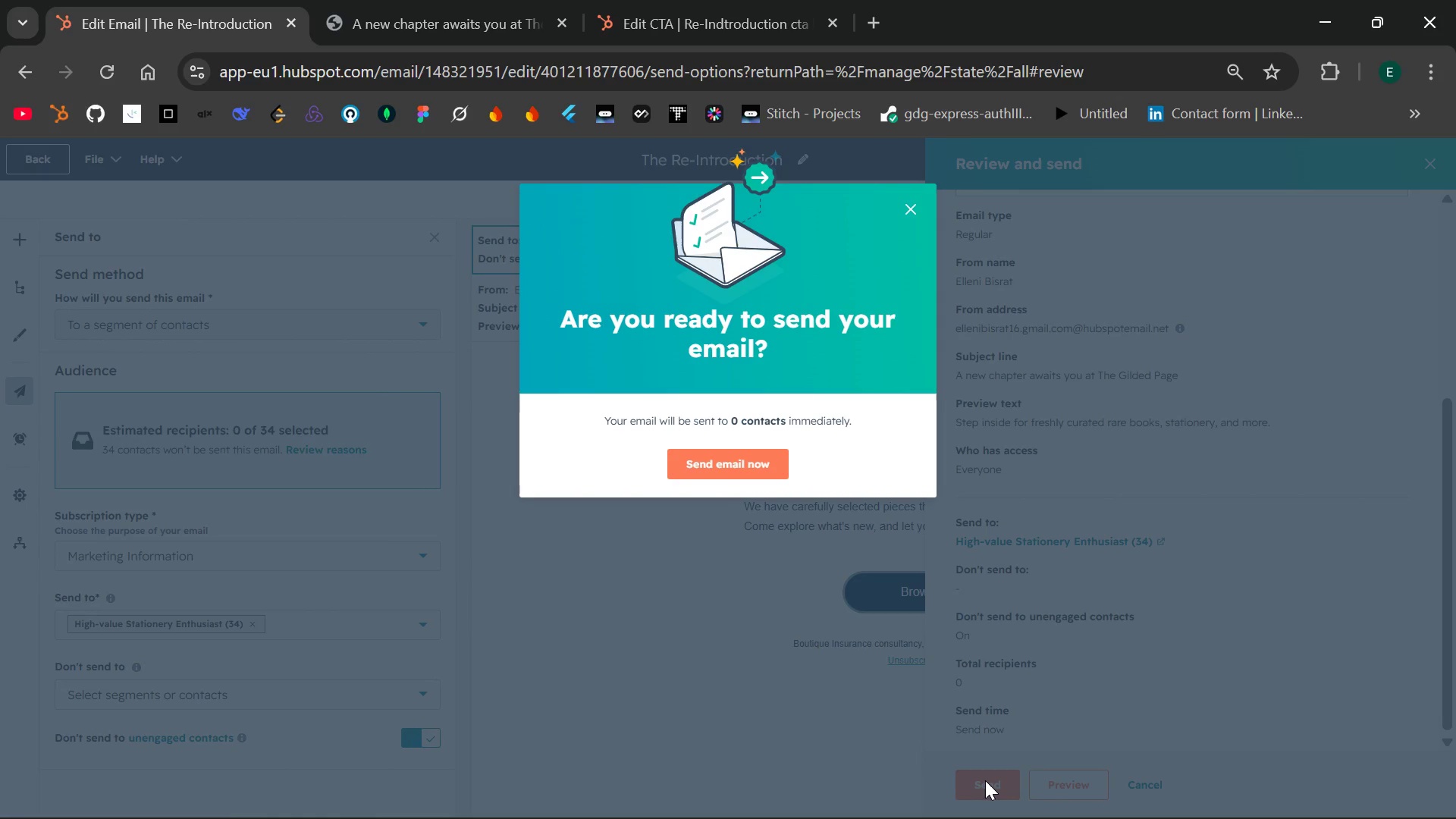 
wait(7.5)
 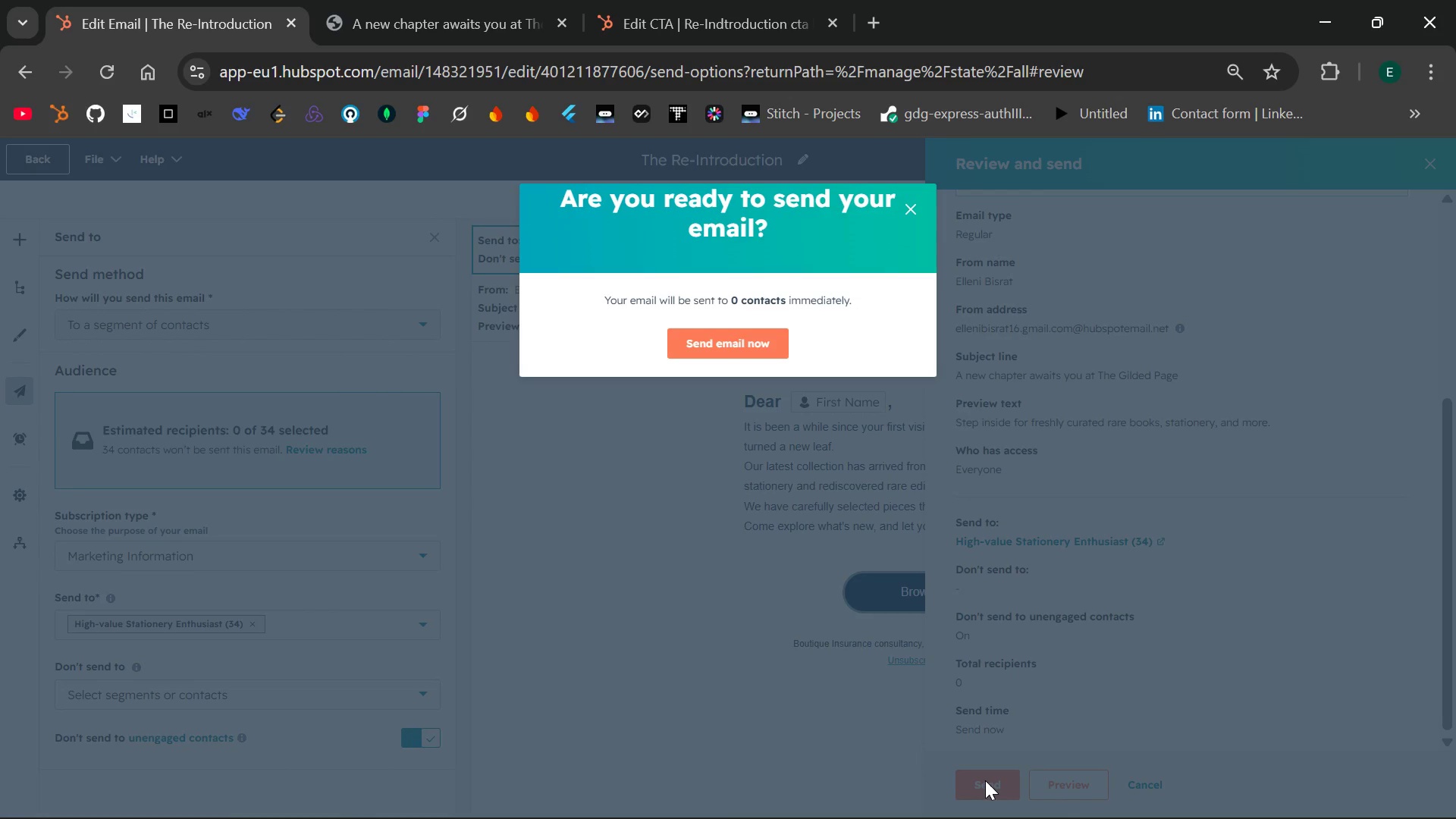 
left_click([730, 472])
 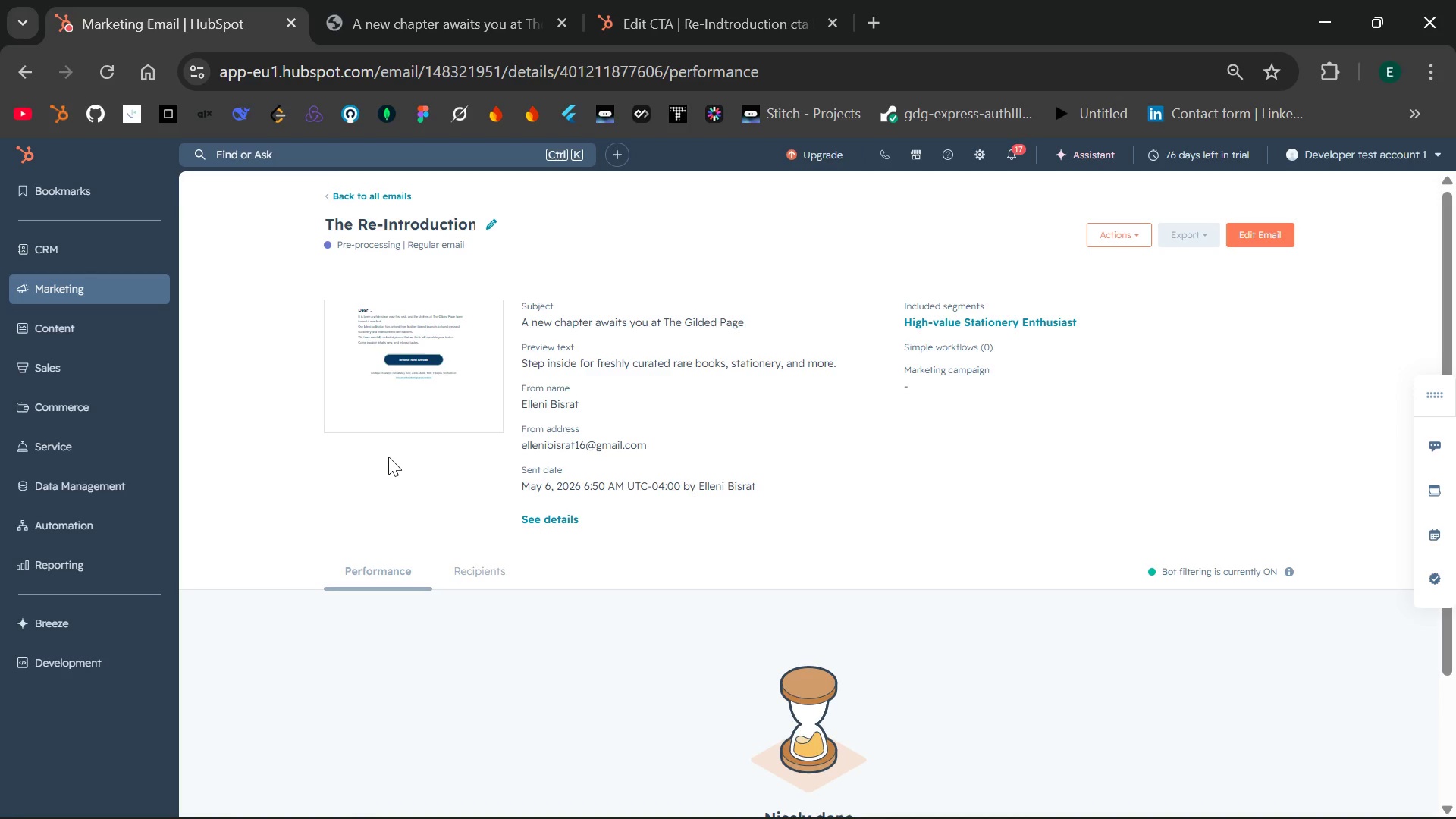 
wait(22.73)
 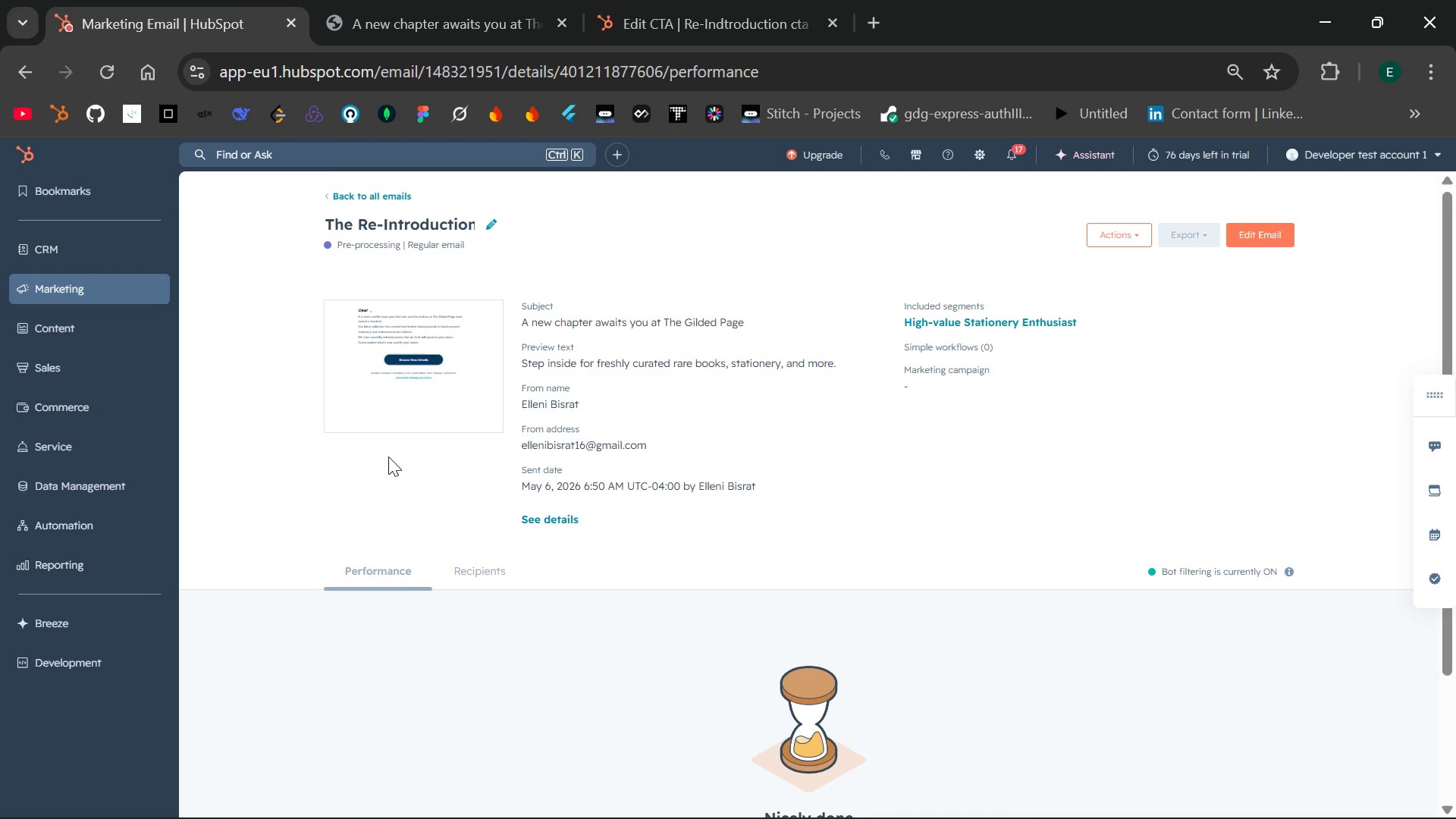 
left_click([1134, 240])
 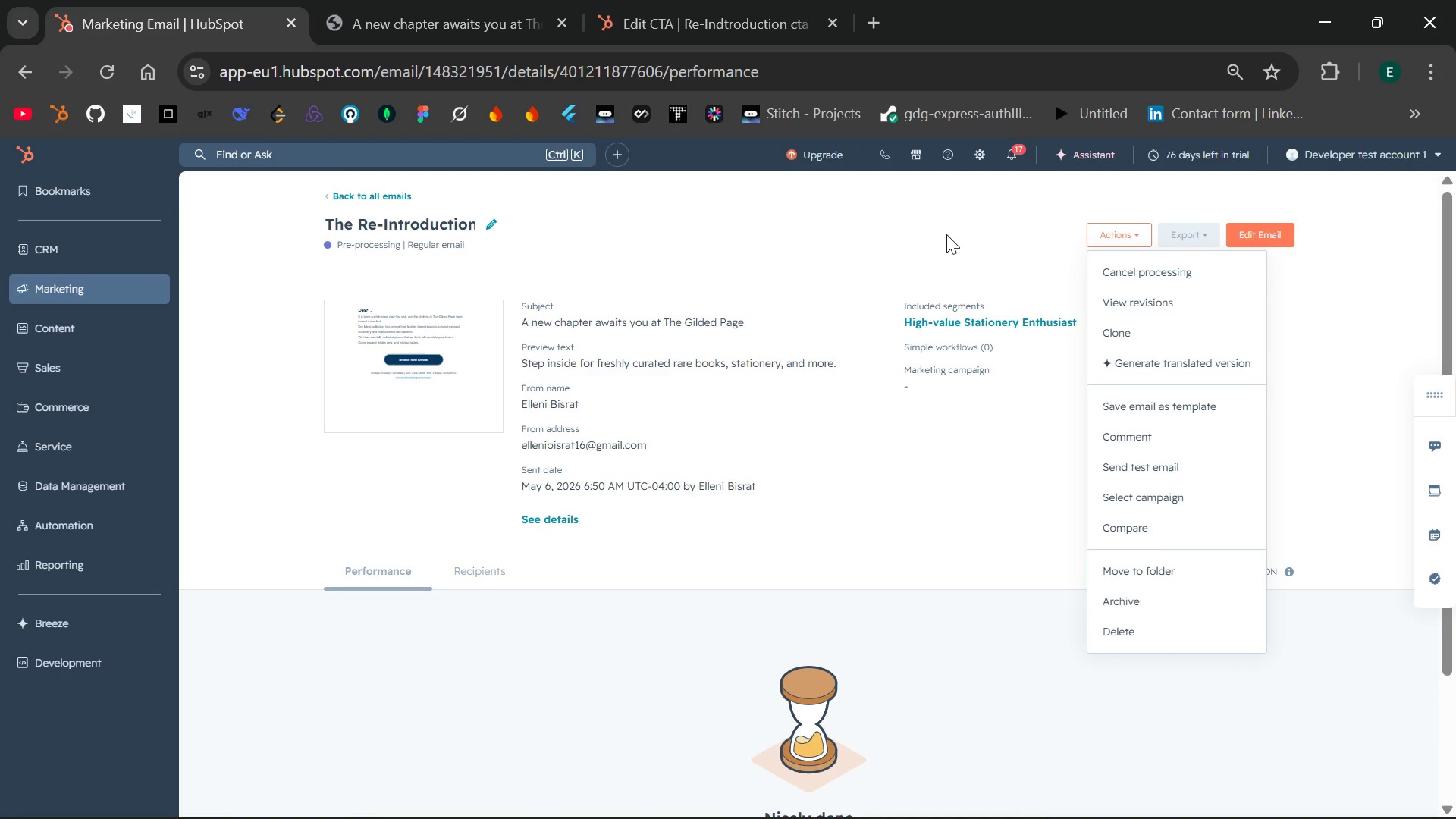 
left_click([946, 235])
 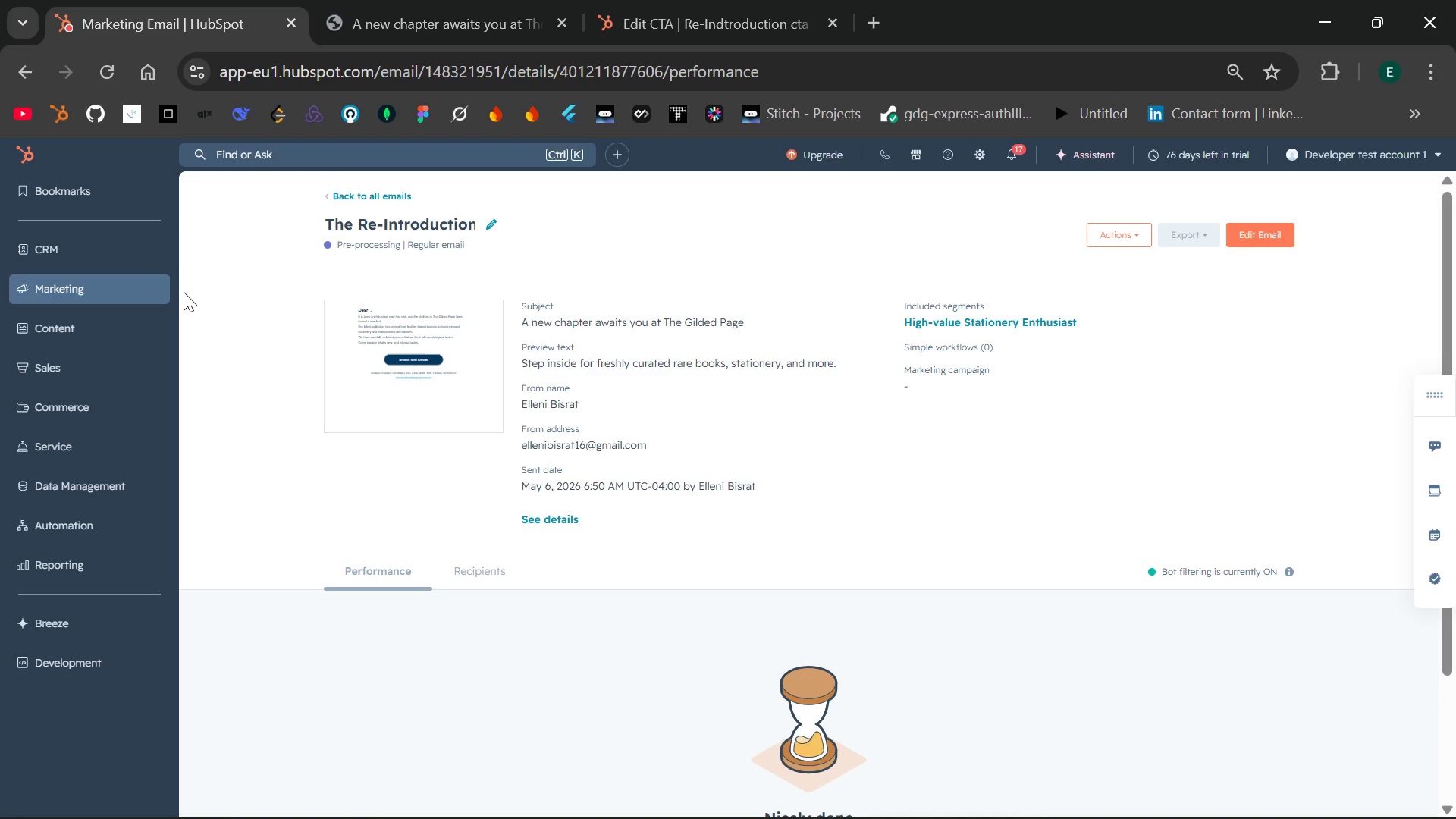 
left_click([152, 289])
 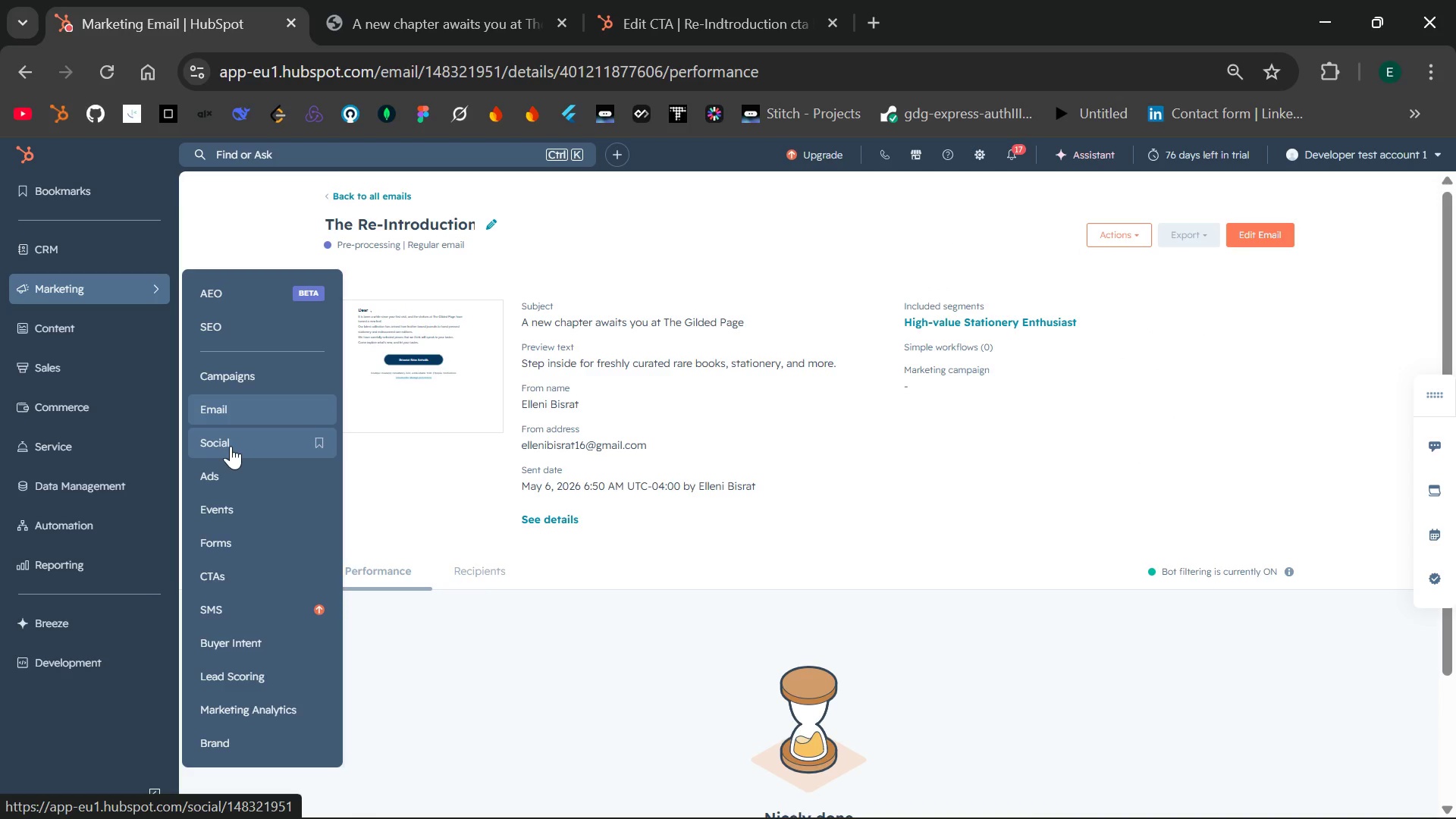 
mouse_move([235, 513])
 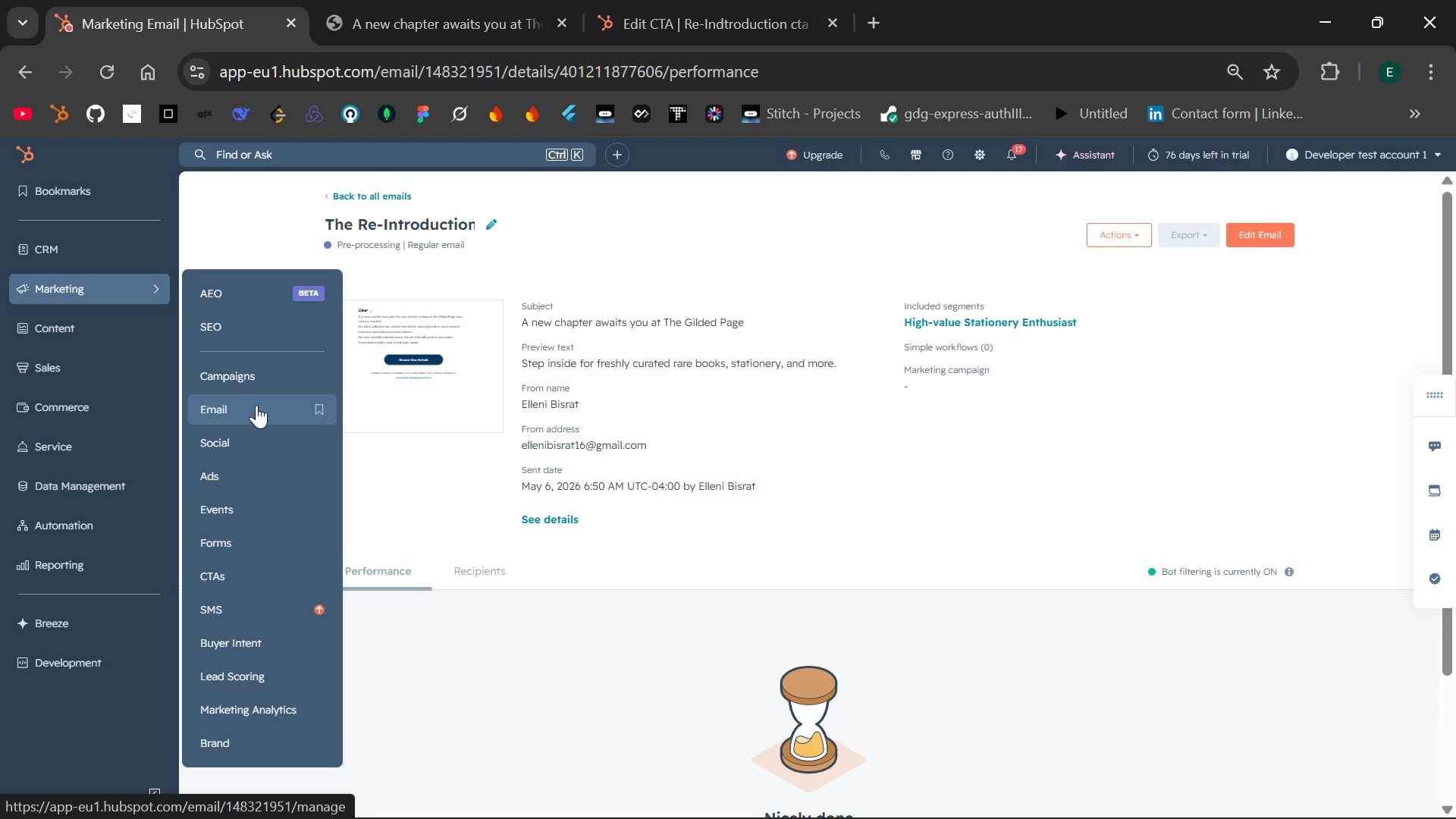 
left_click([256, 405])
 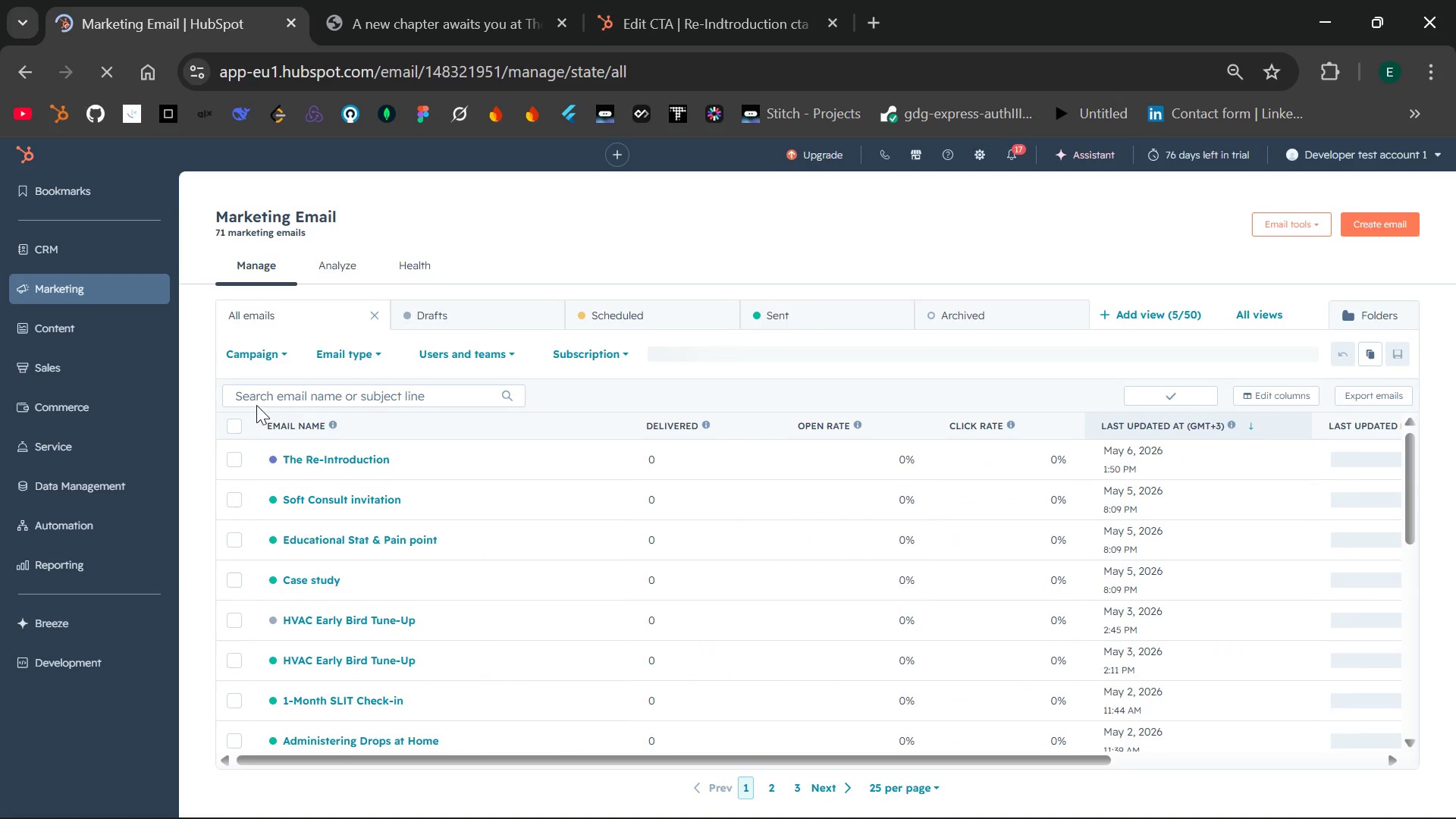 
wait(11.23)
 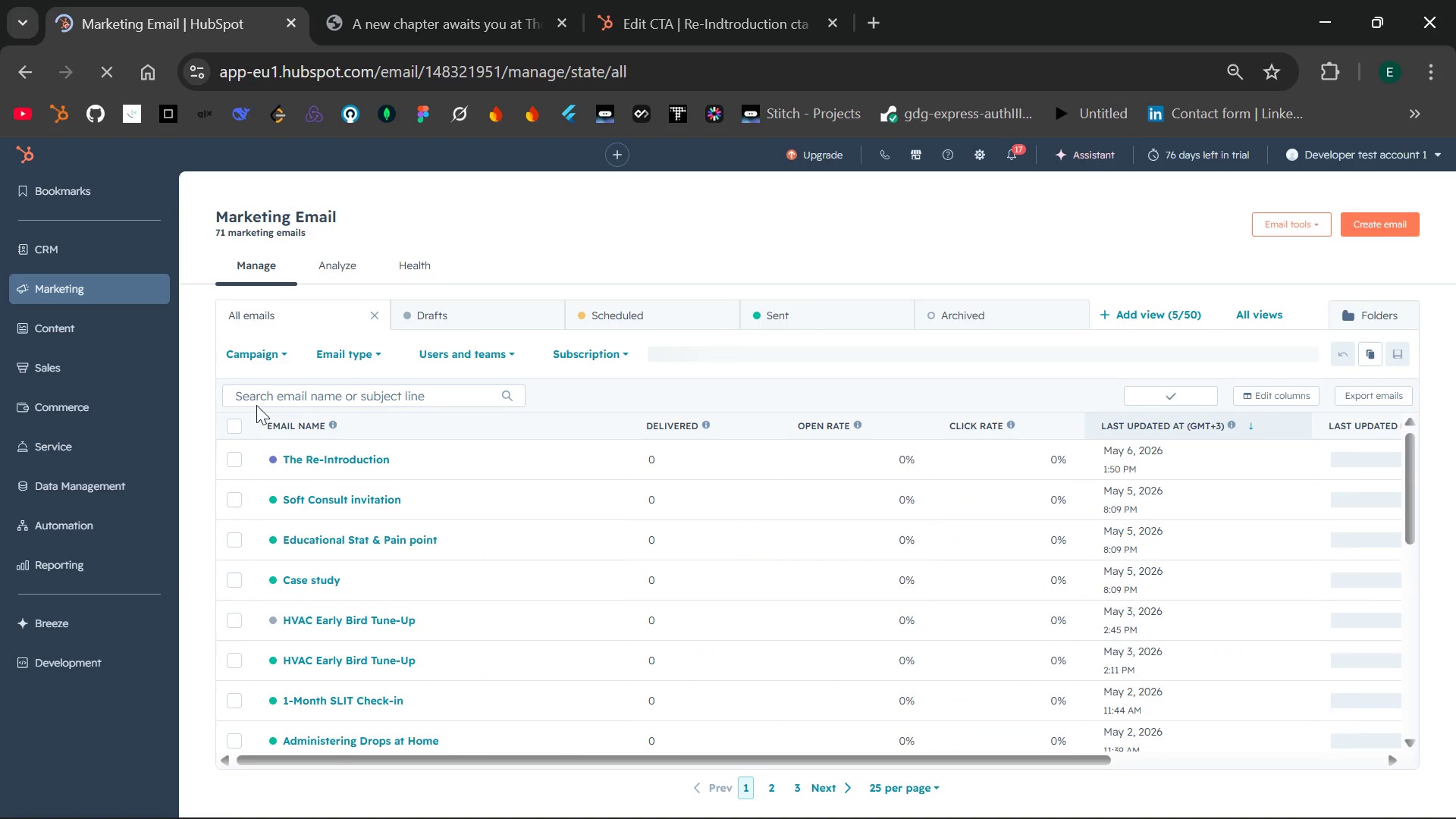 
left_click([1390, 215])
 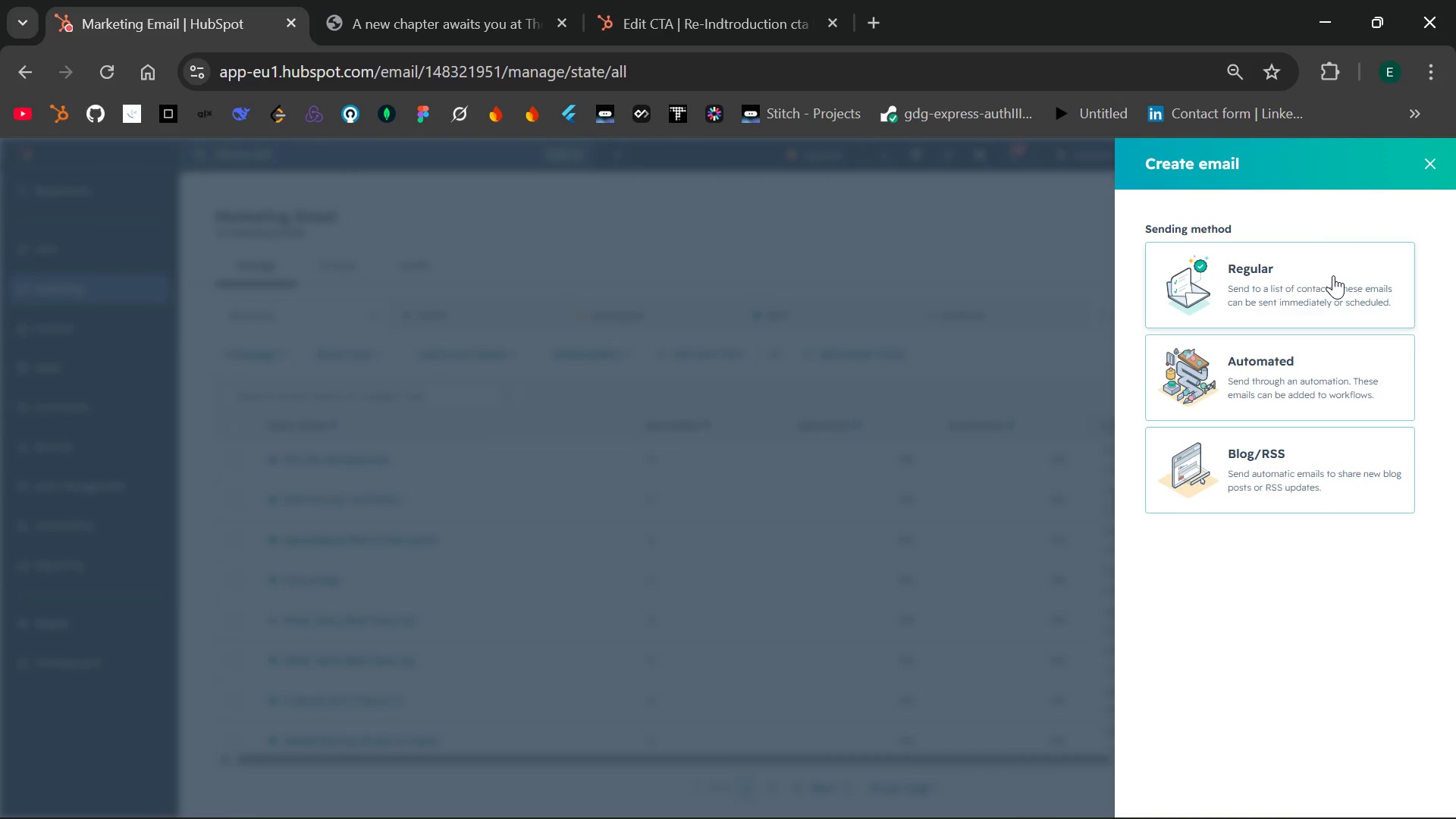 
left_click([1333, 275])
 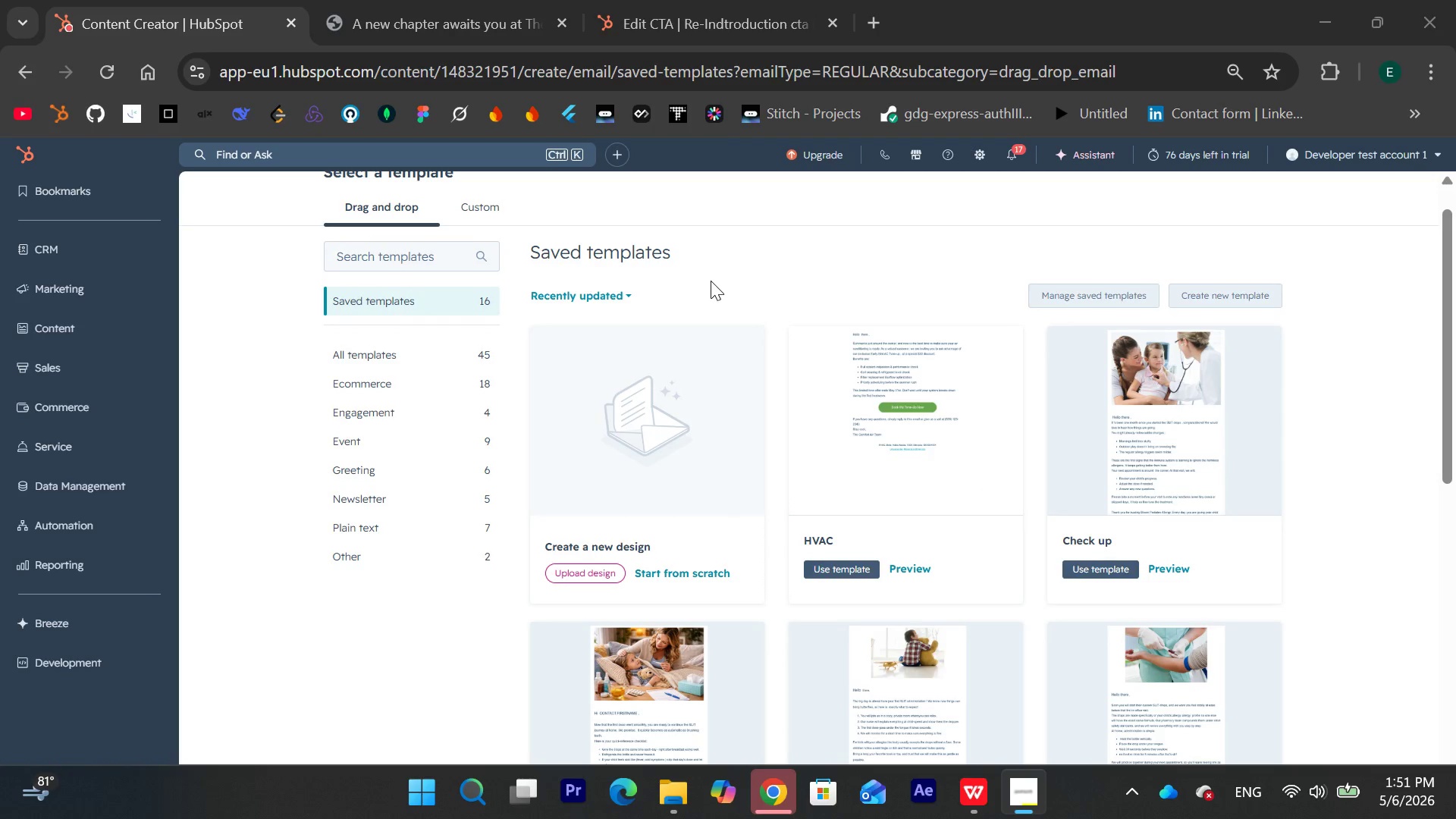 
wait(23.45)
 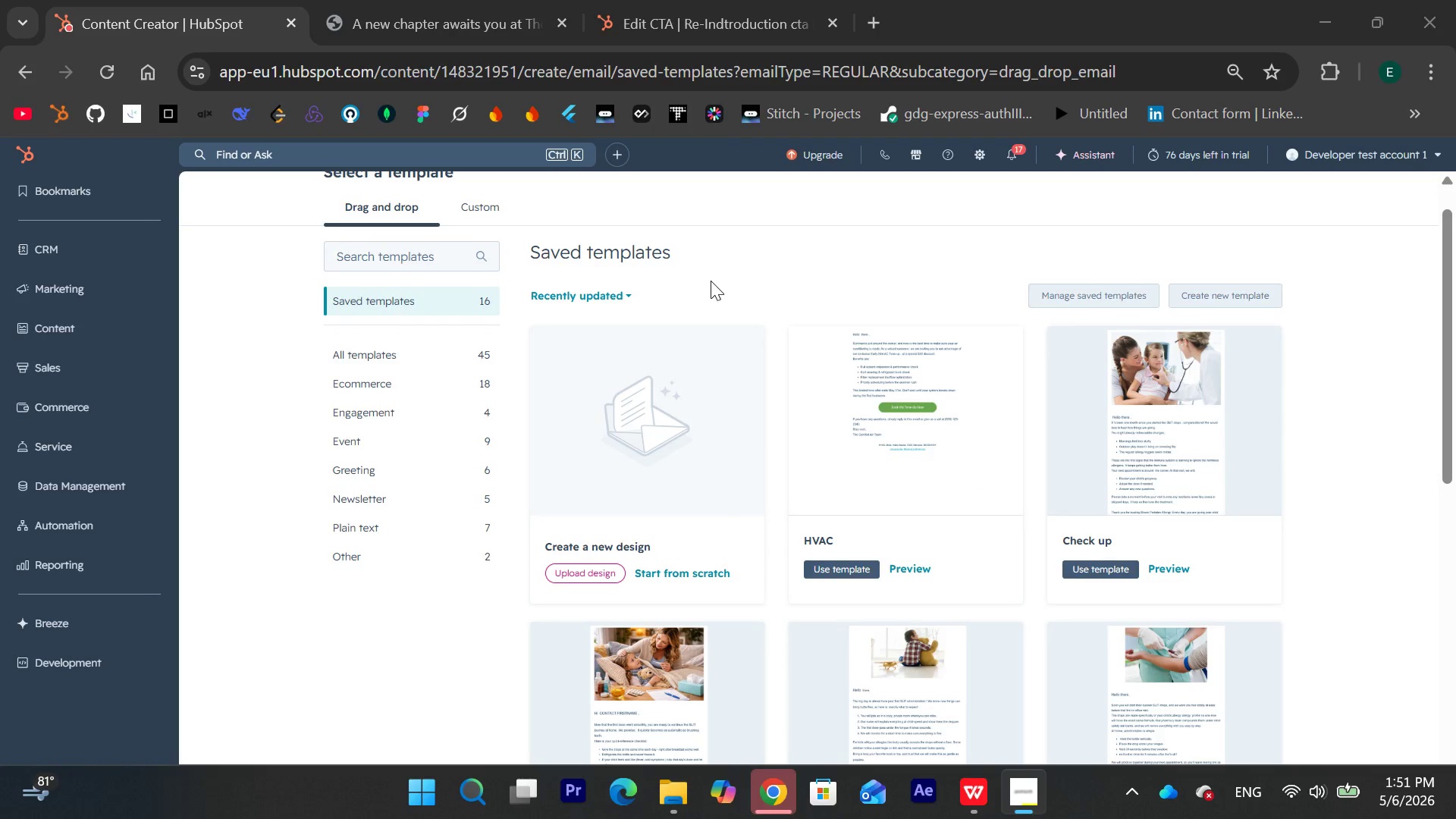 
left_click([676, 568])
 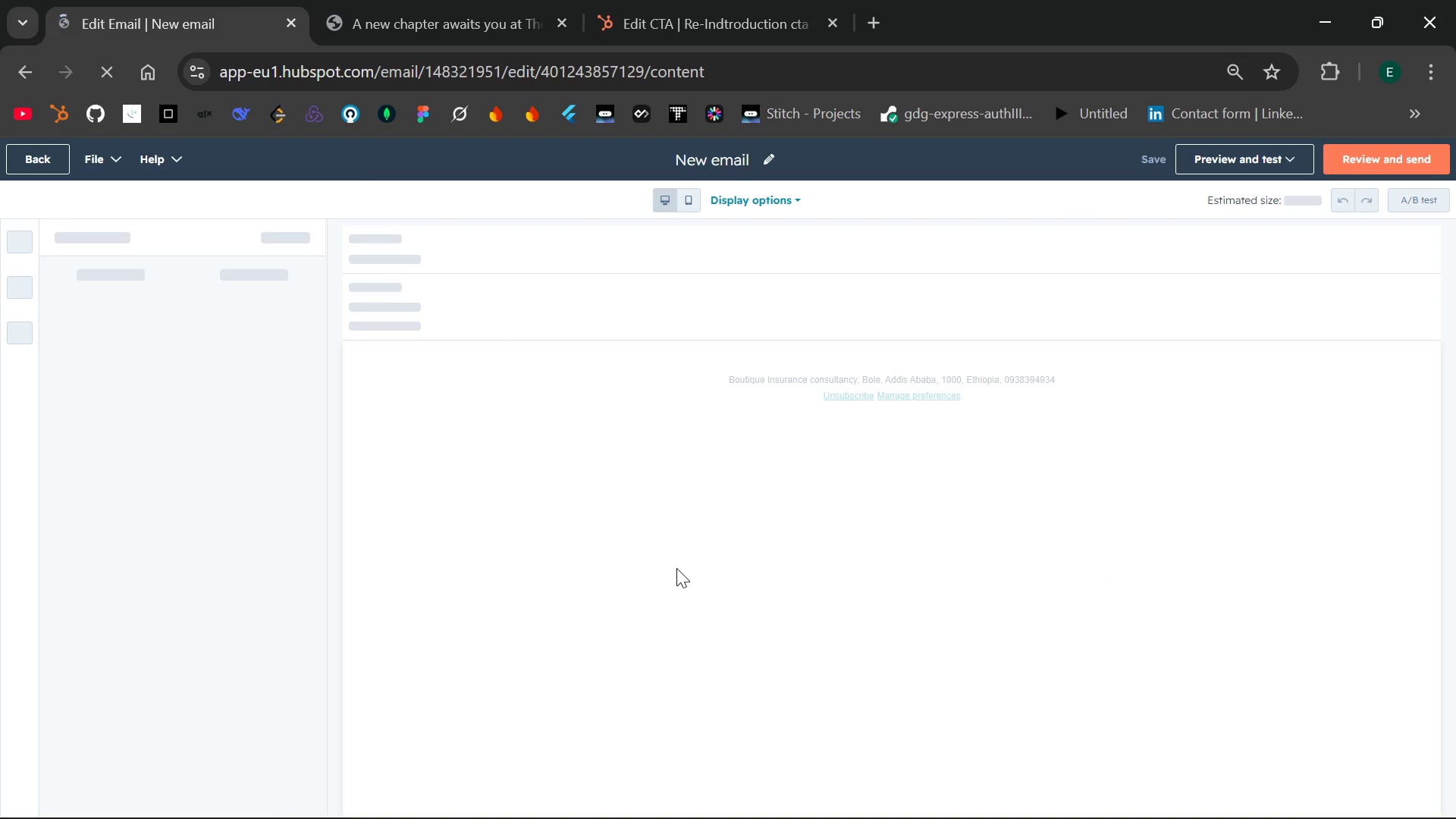 
left_click([676, 568])